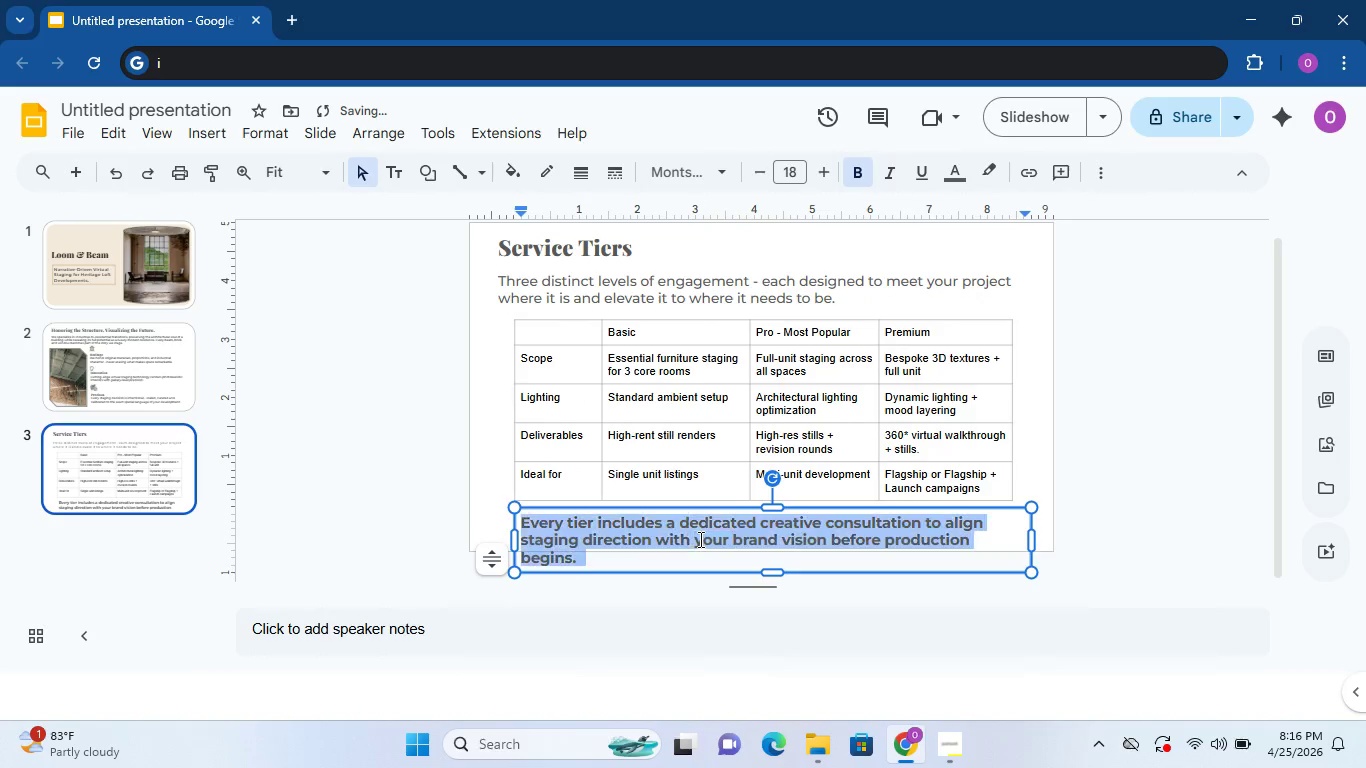 
triple_click([699, 539])
 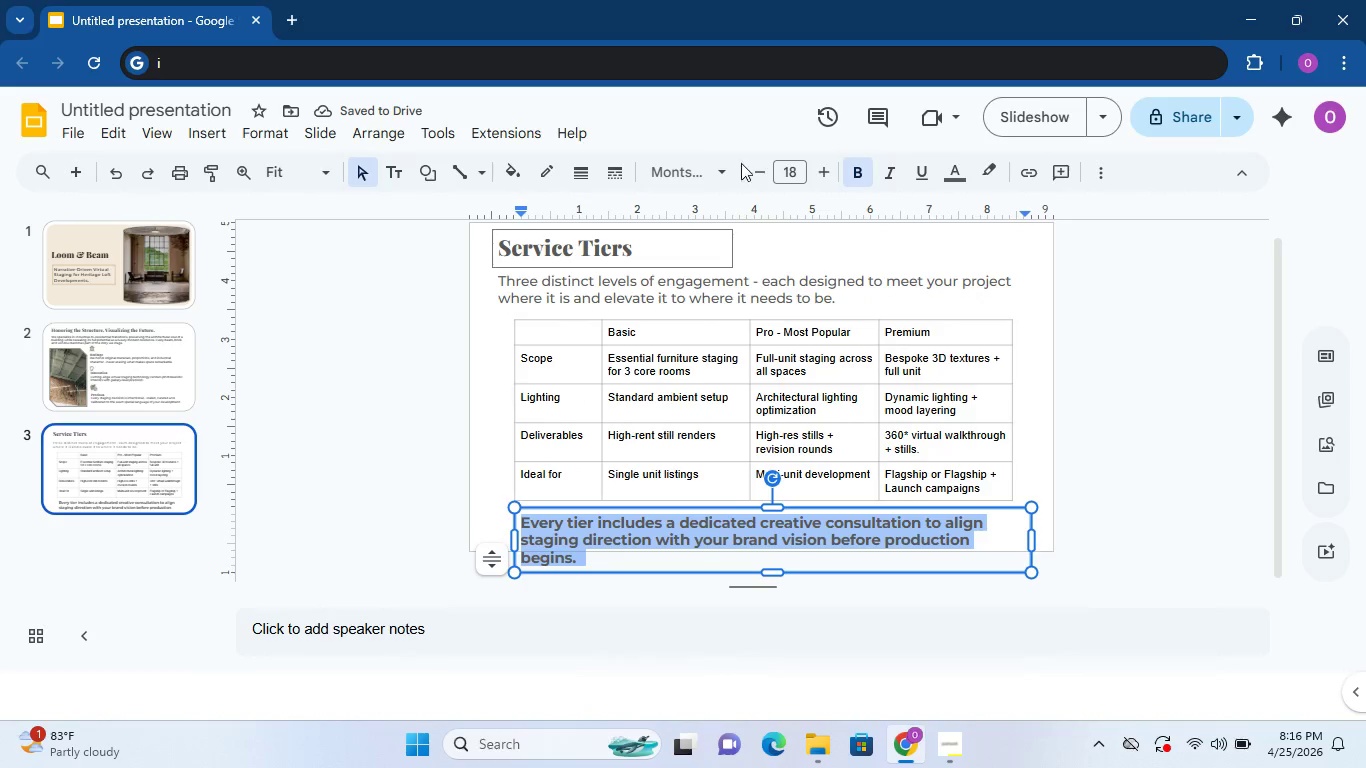 
double_click([748, 163])
 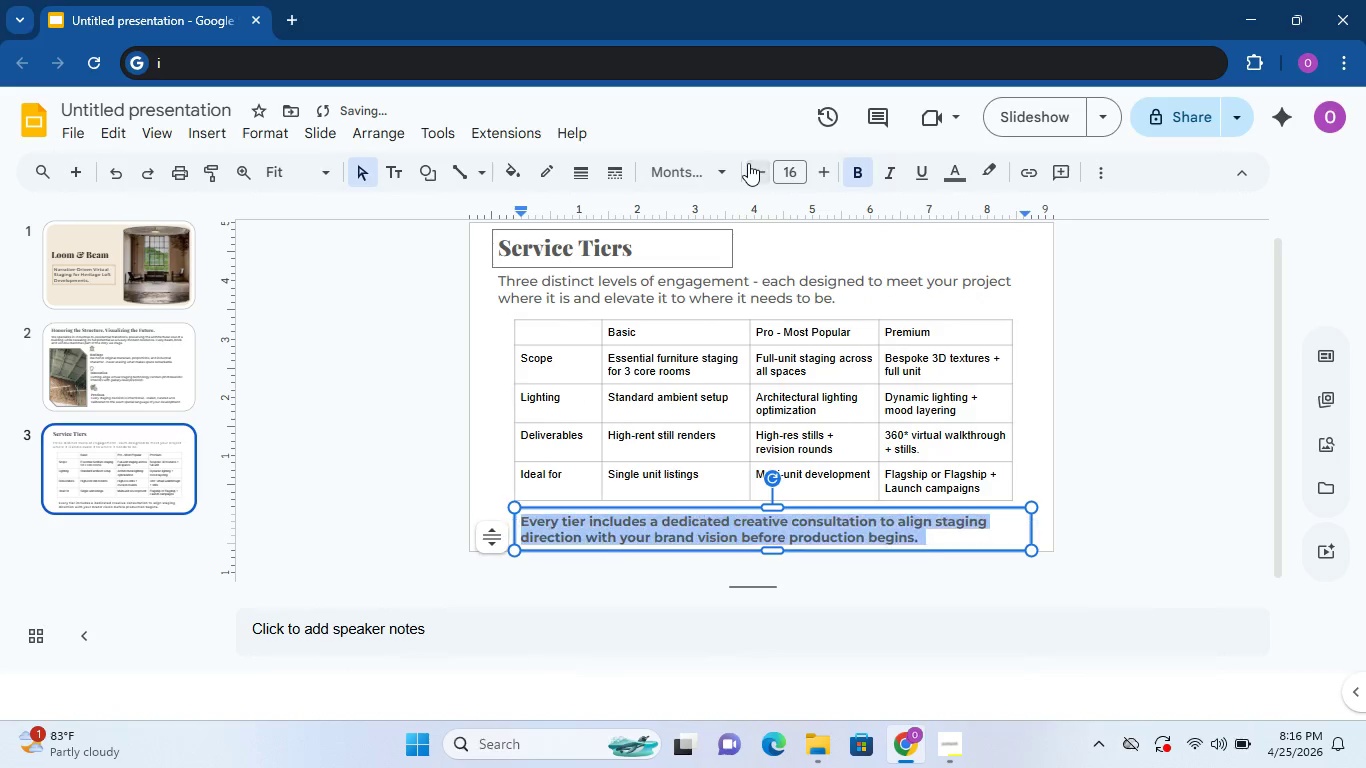 
triple_click([748, 163])
 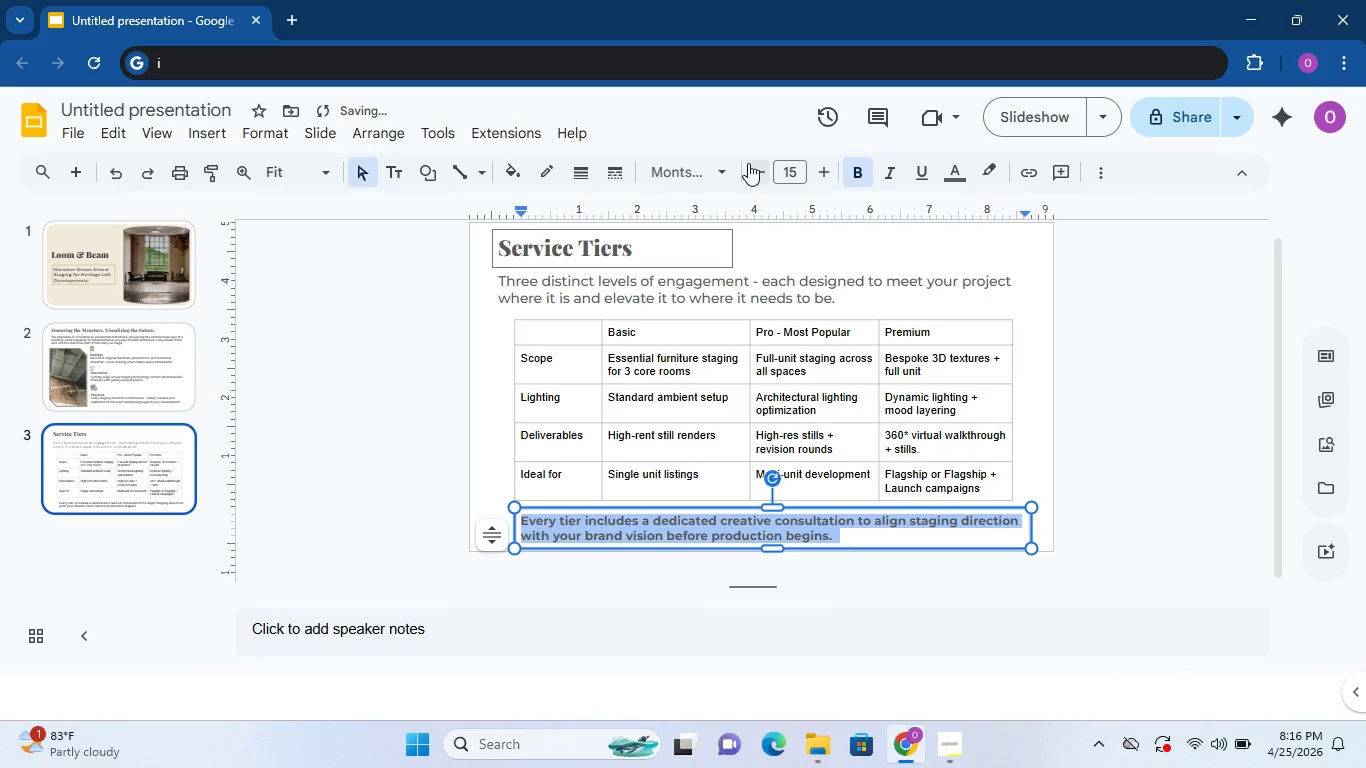 
left_click([748, 163])
 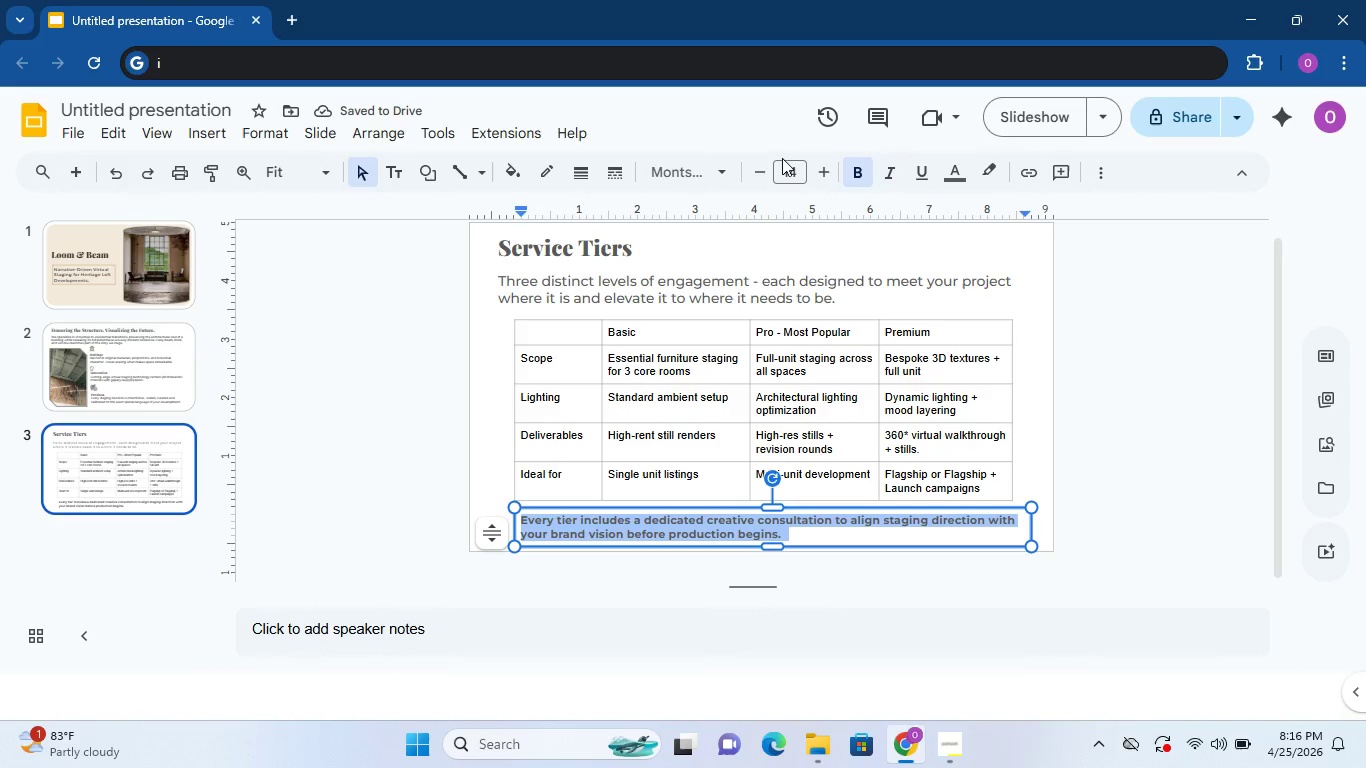 
left_click([1111, 441])
 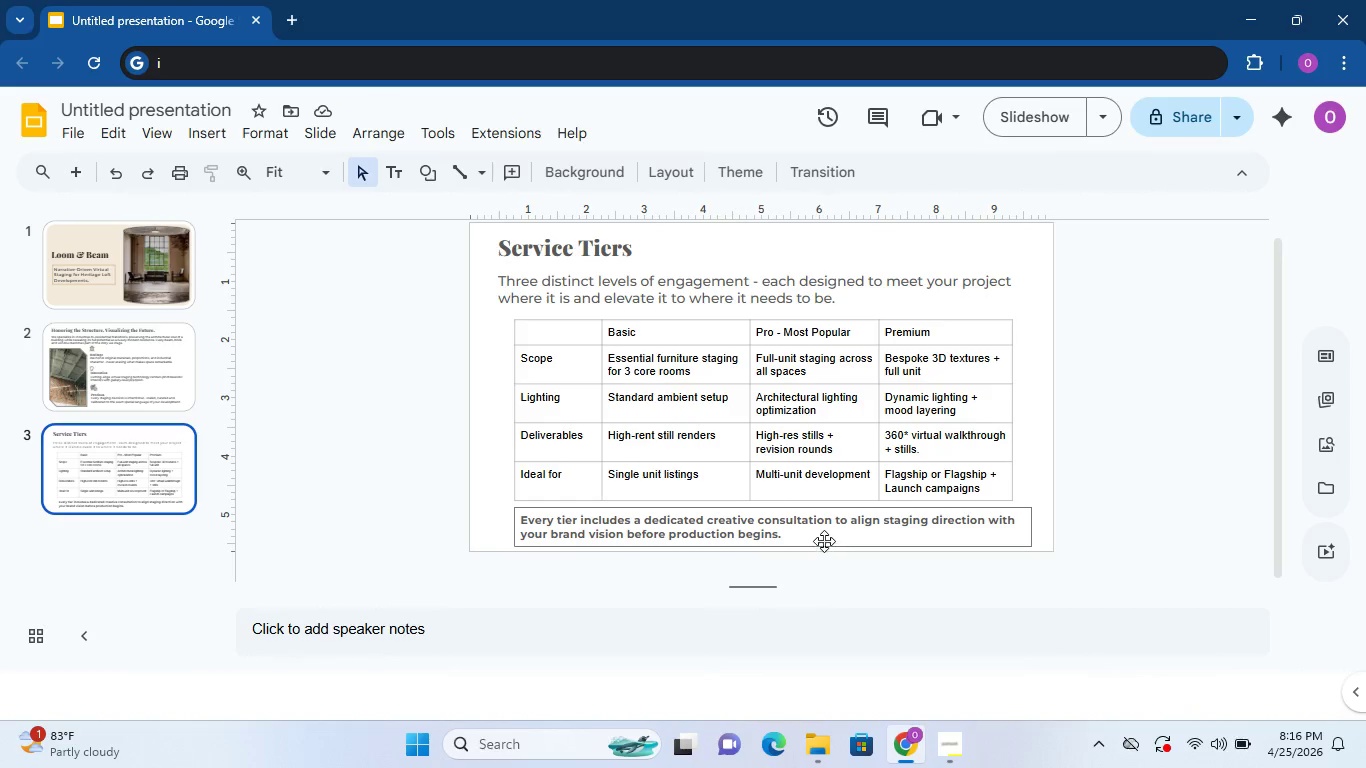 
left_click([824, 532])
 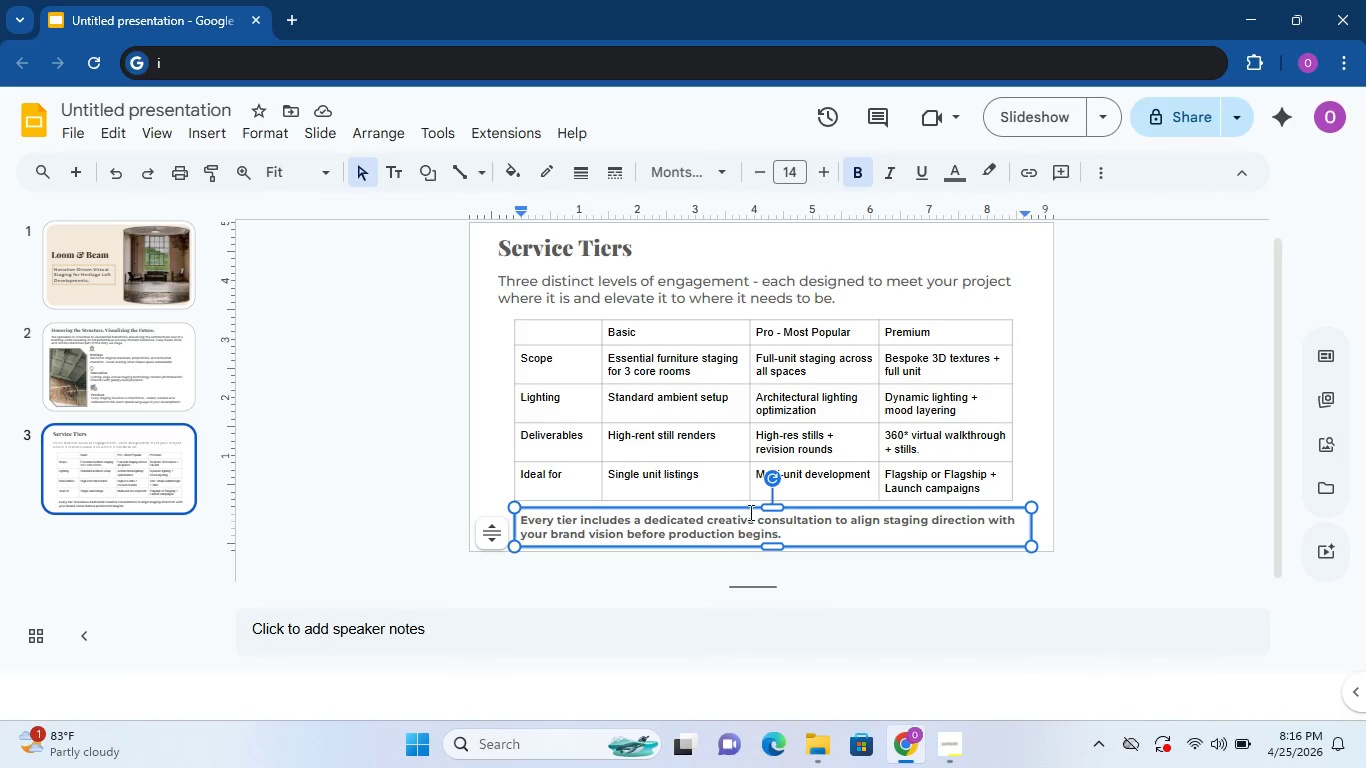 
left_click_drag(start_coordinate=[749, 512], to_coordinate=[740, 511])
 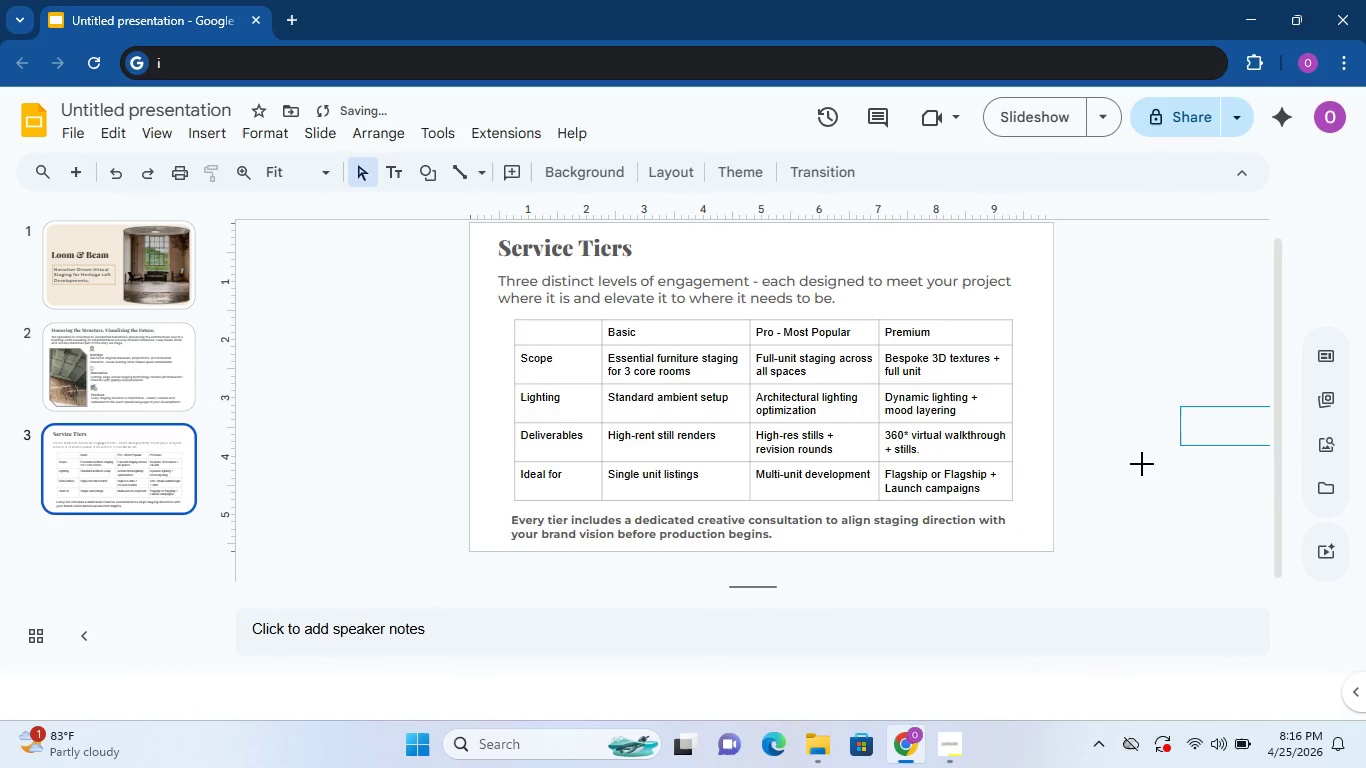 
left_click([863, 534])
 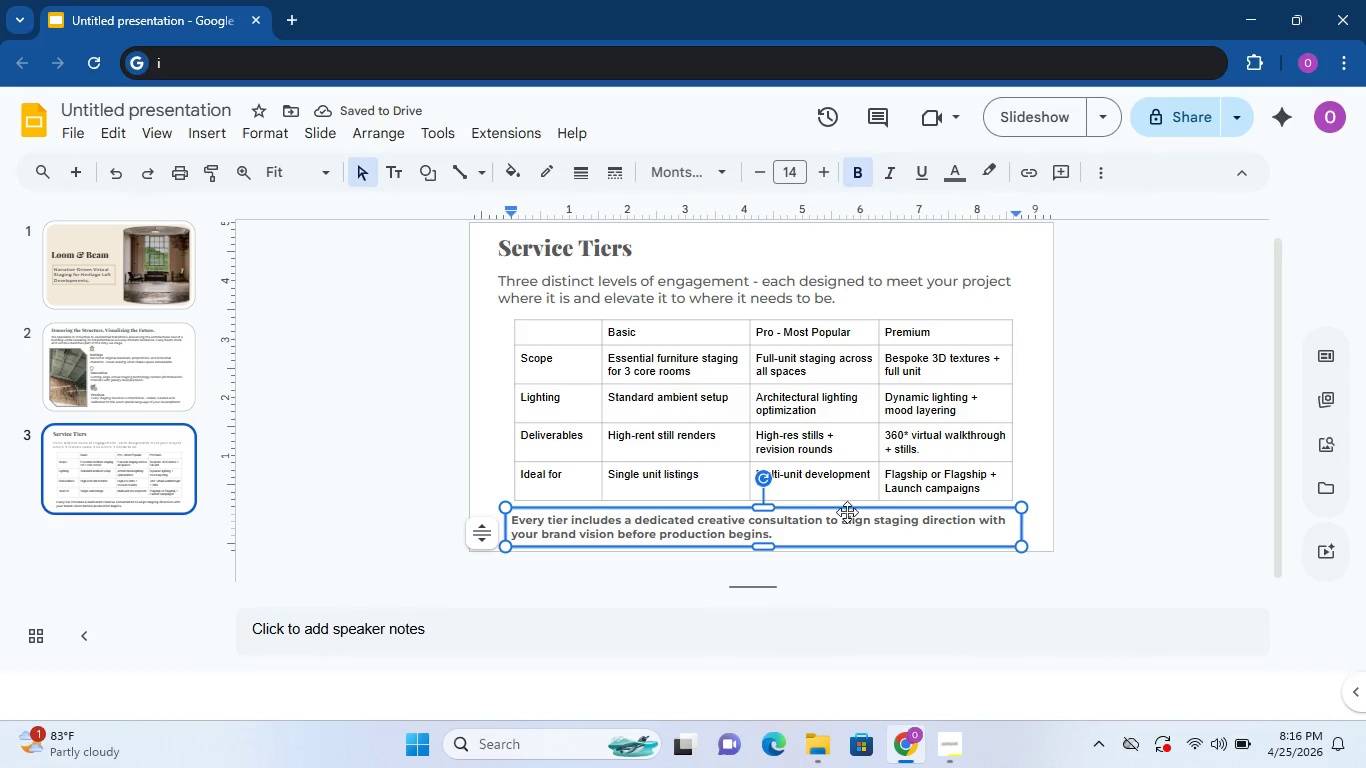 
left_click_drag(start_coordinate=[848, 510], to_coordinate=[835, 510])
 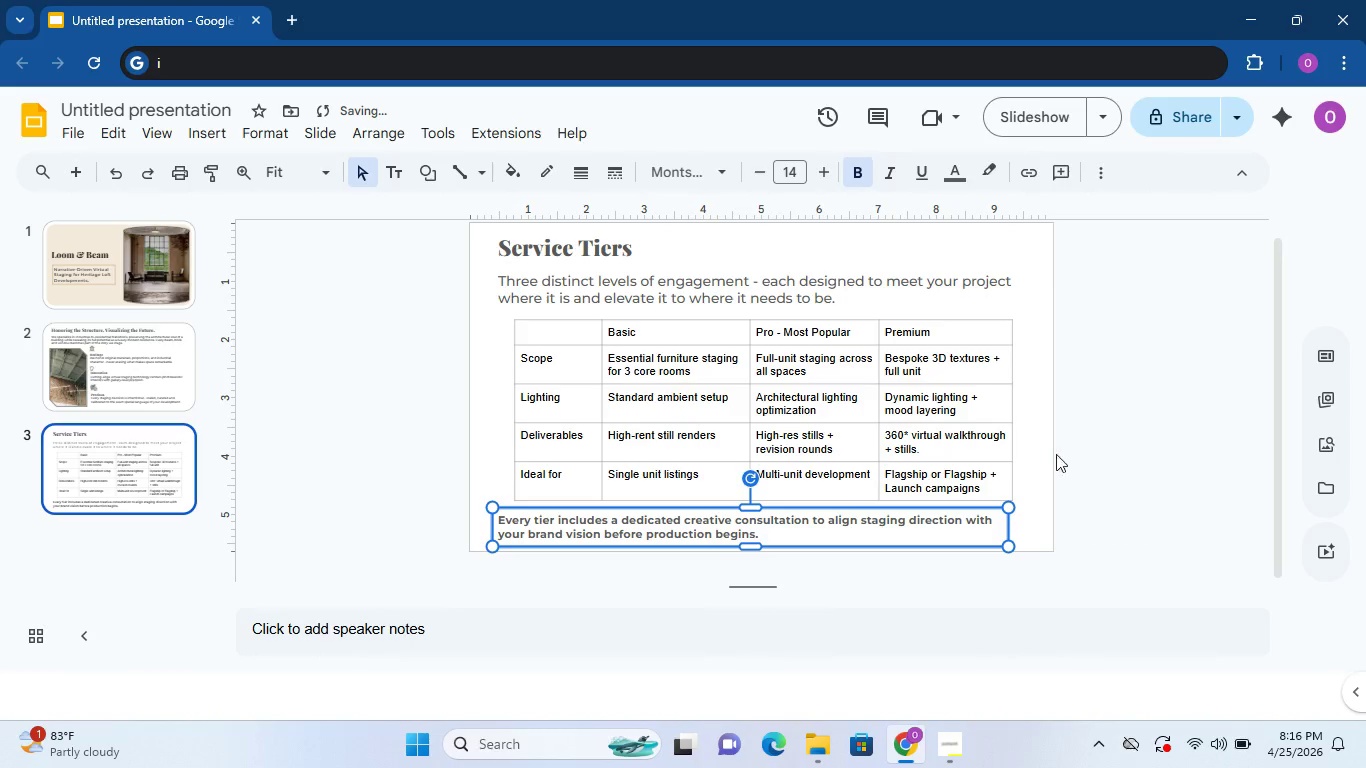 
left_click([1060, 450])
 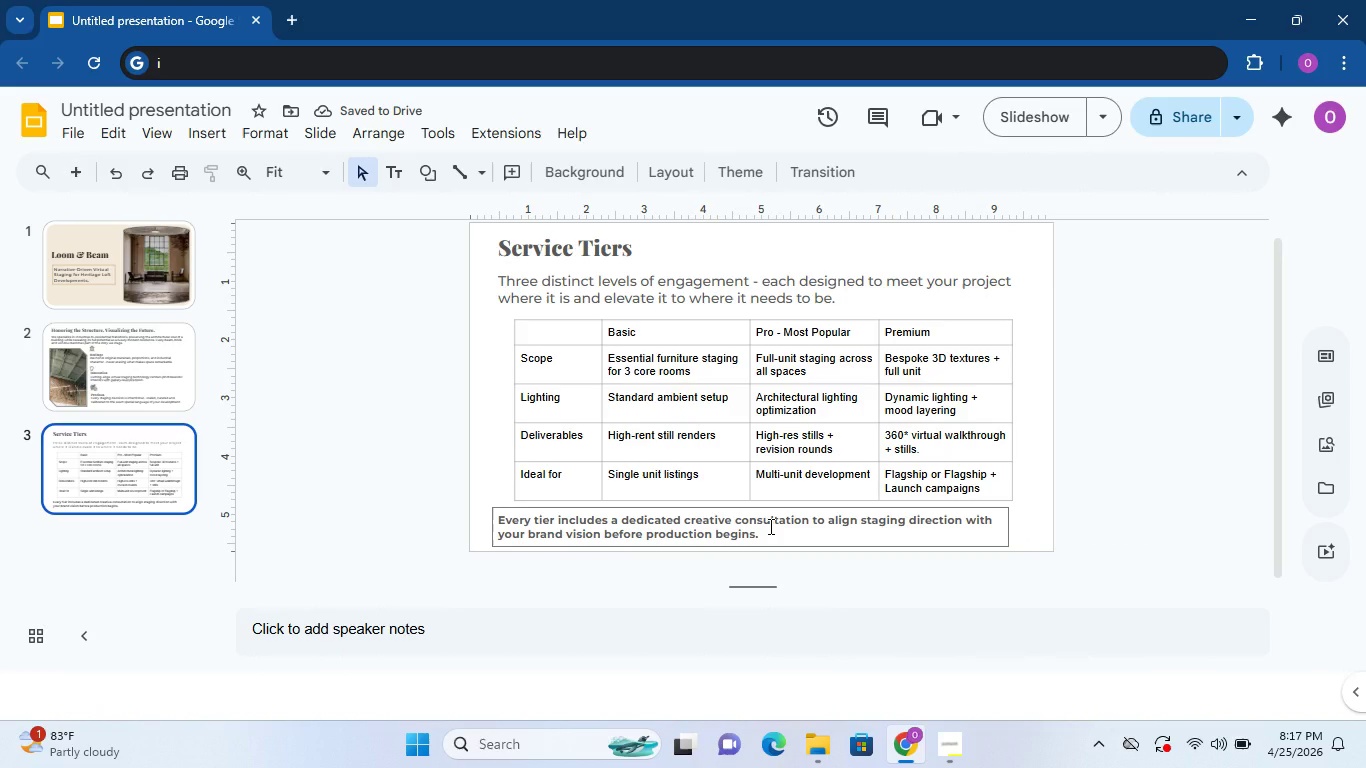 
left_click([706, 300])
 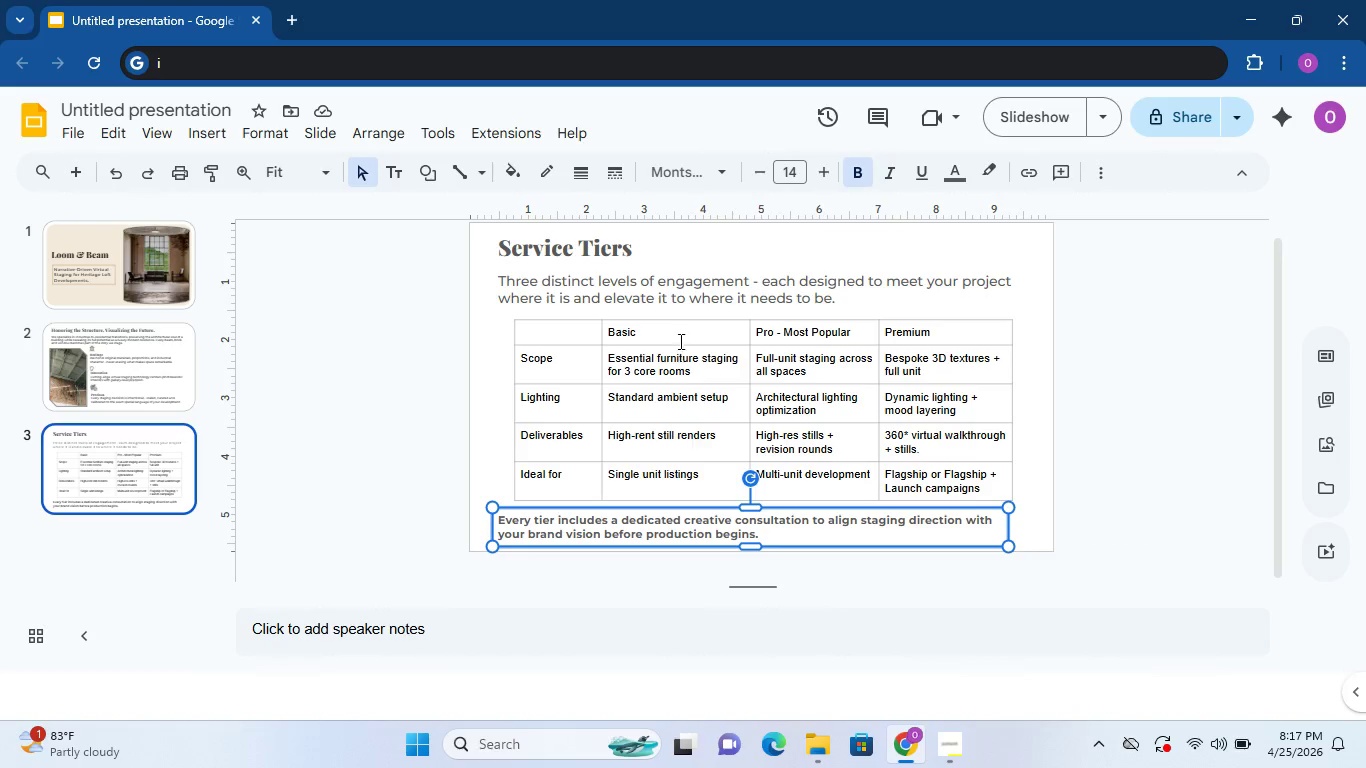 
left_click([685, 293])
 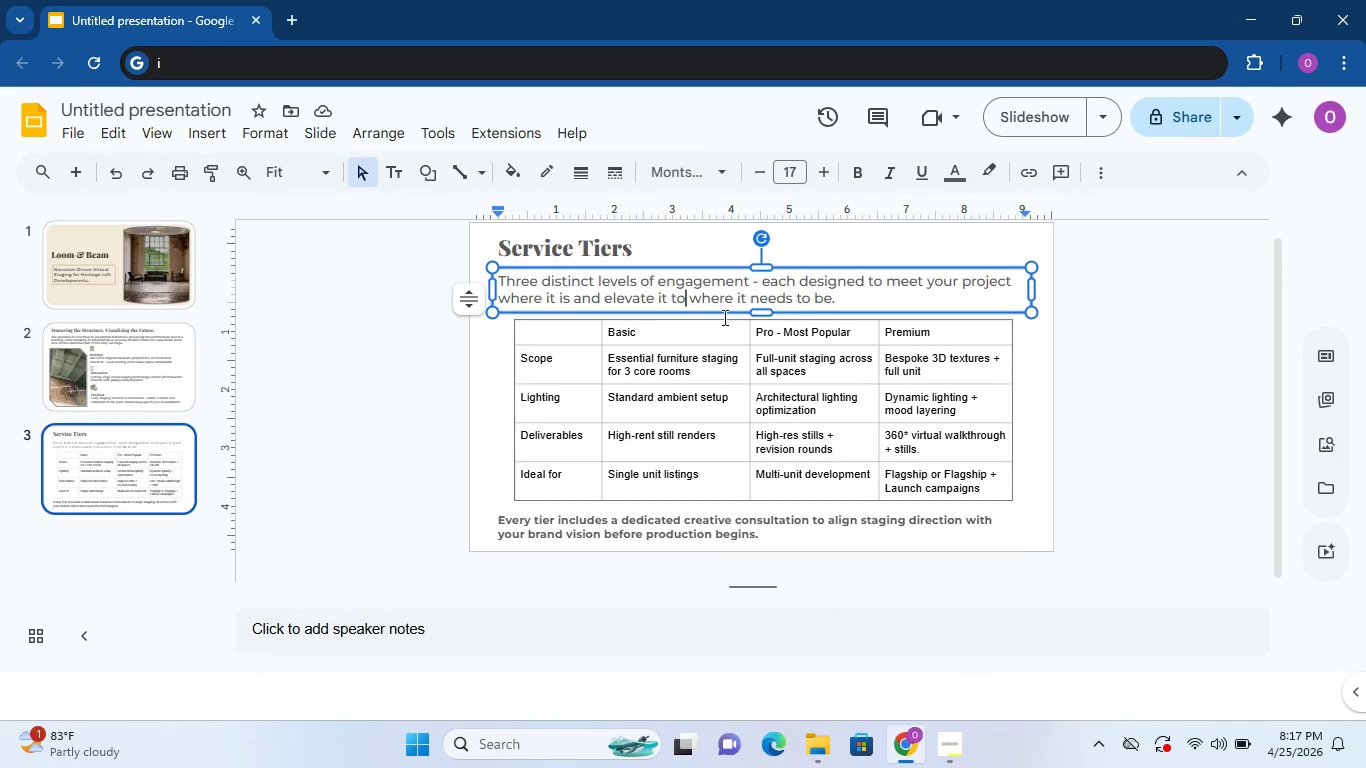 
double_click([721, 294])
 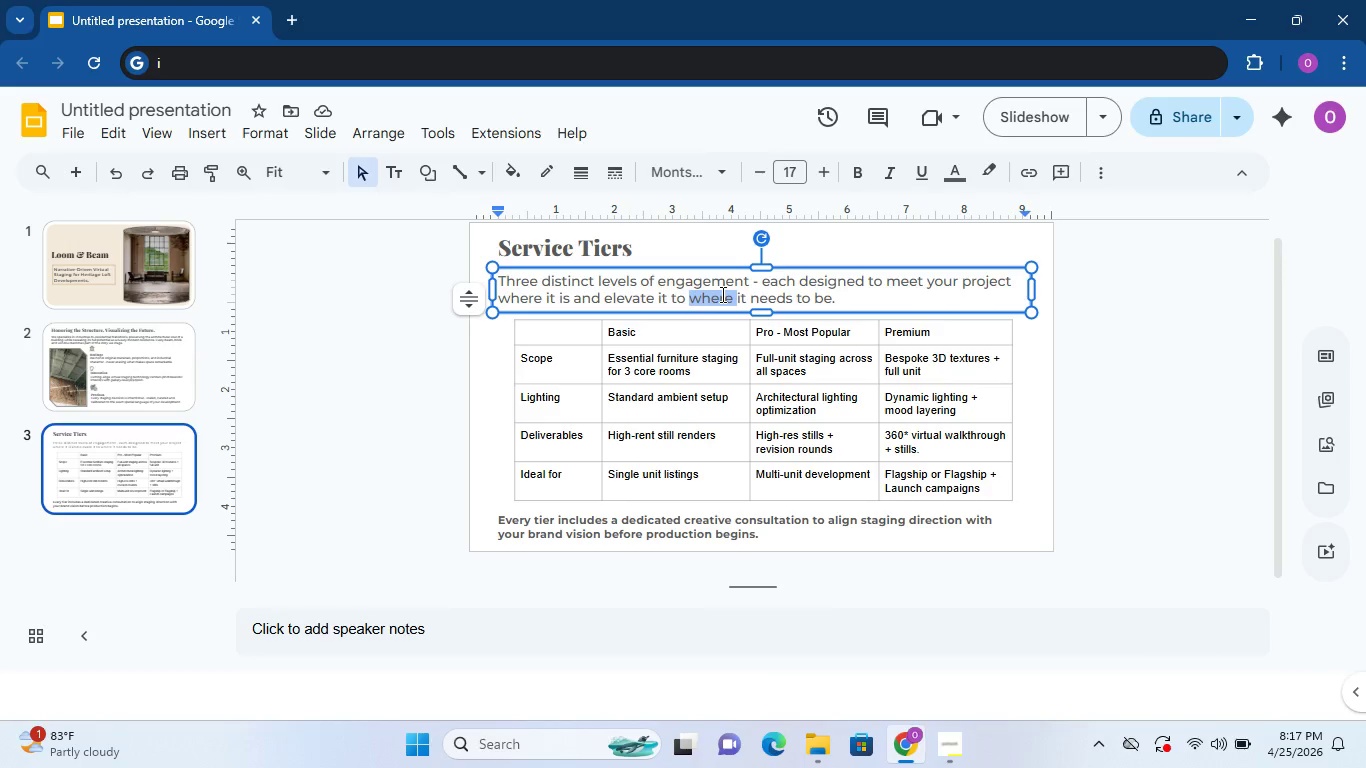 
triple_click([721, 294])
 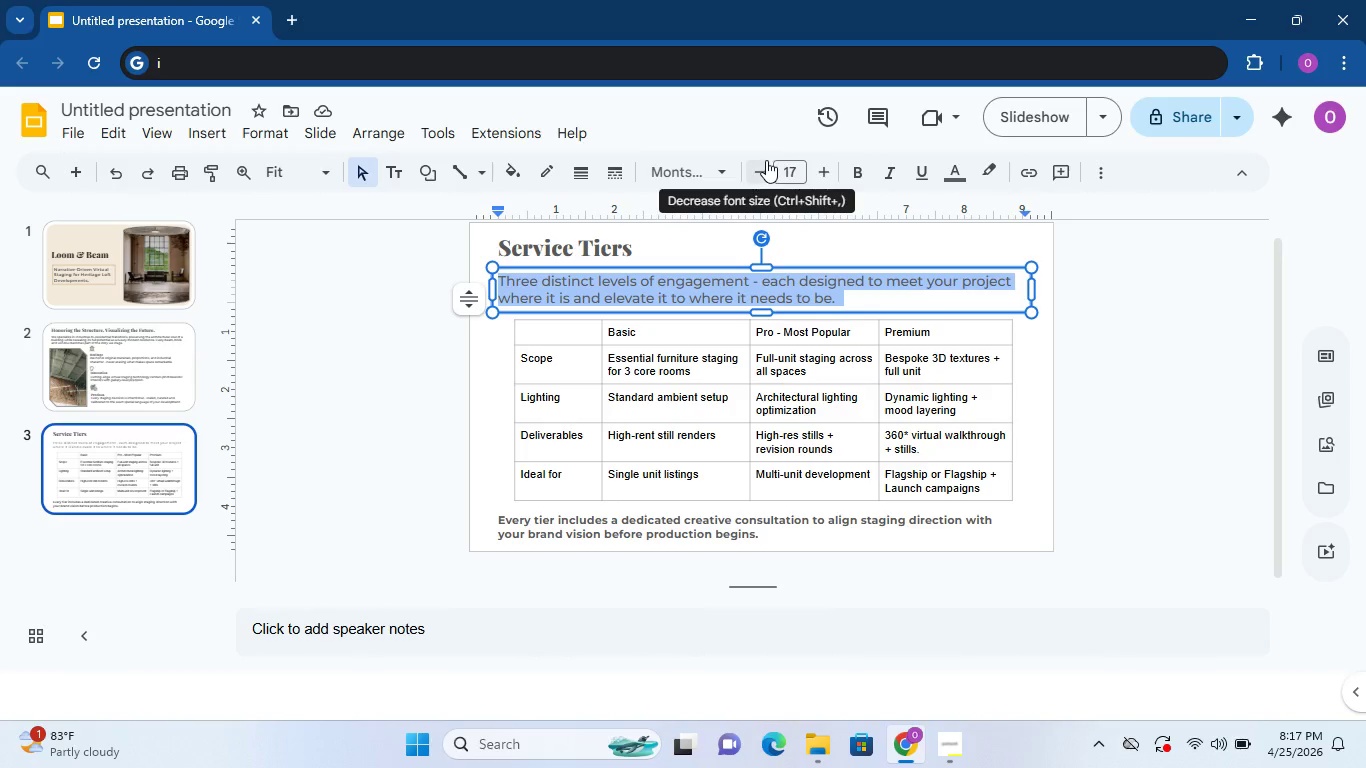 
left_click([766, 160])
 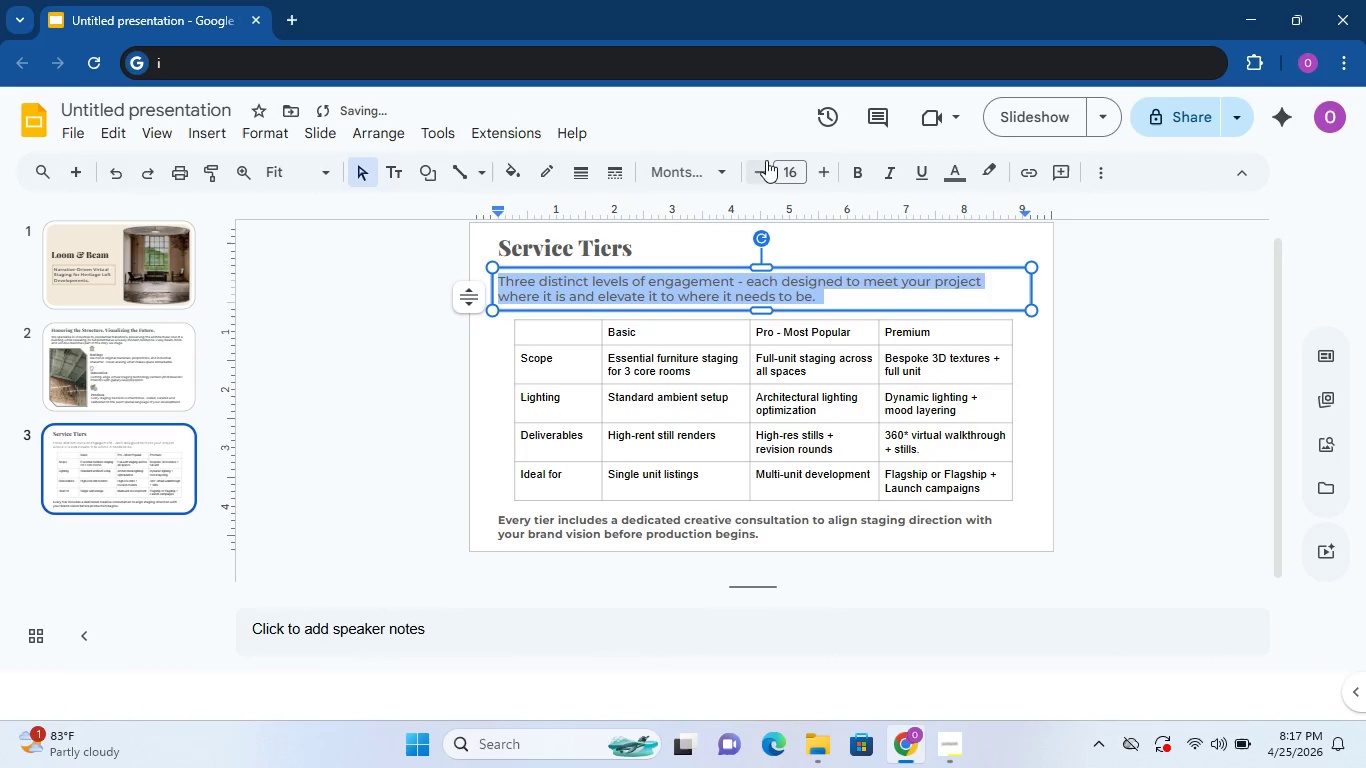 
left_click([766, 160])
 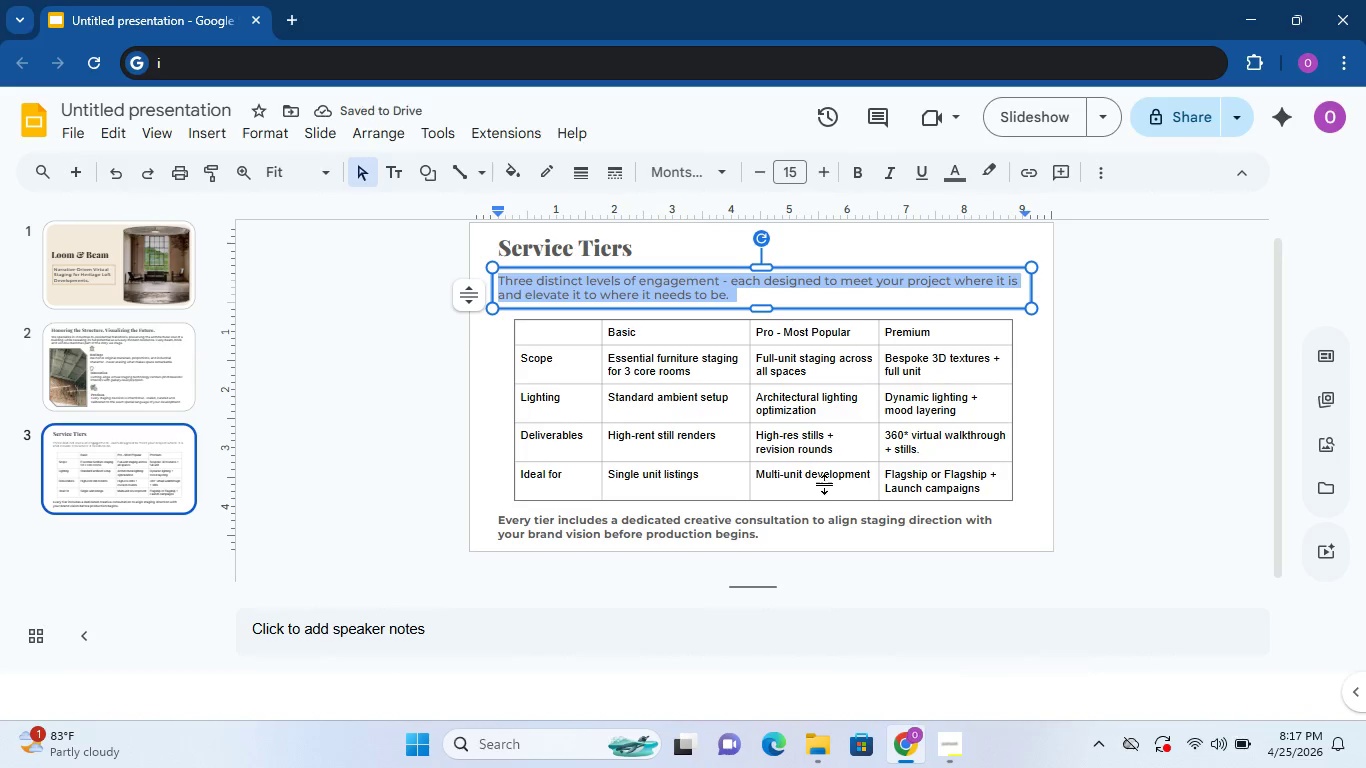 
left_click([807, 534])
 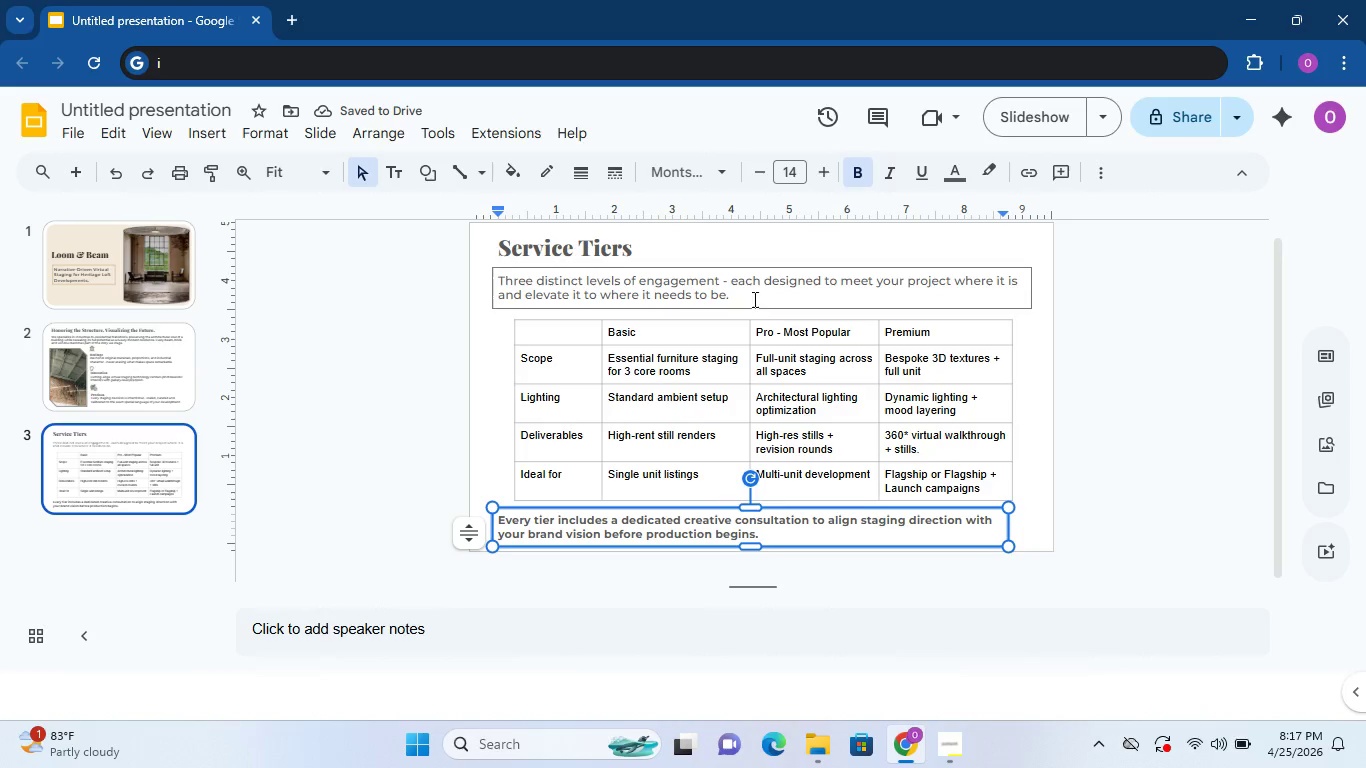 
left_click([752, 295])
 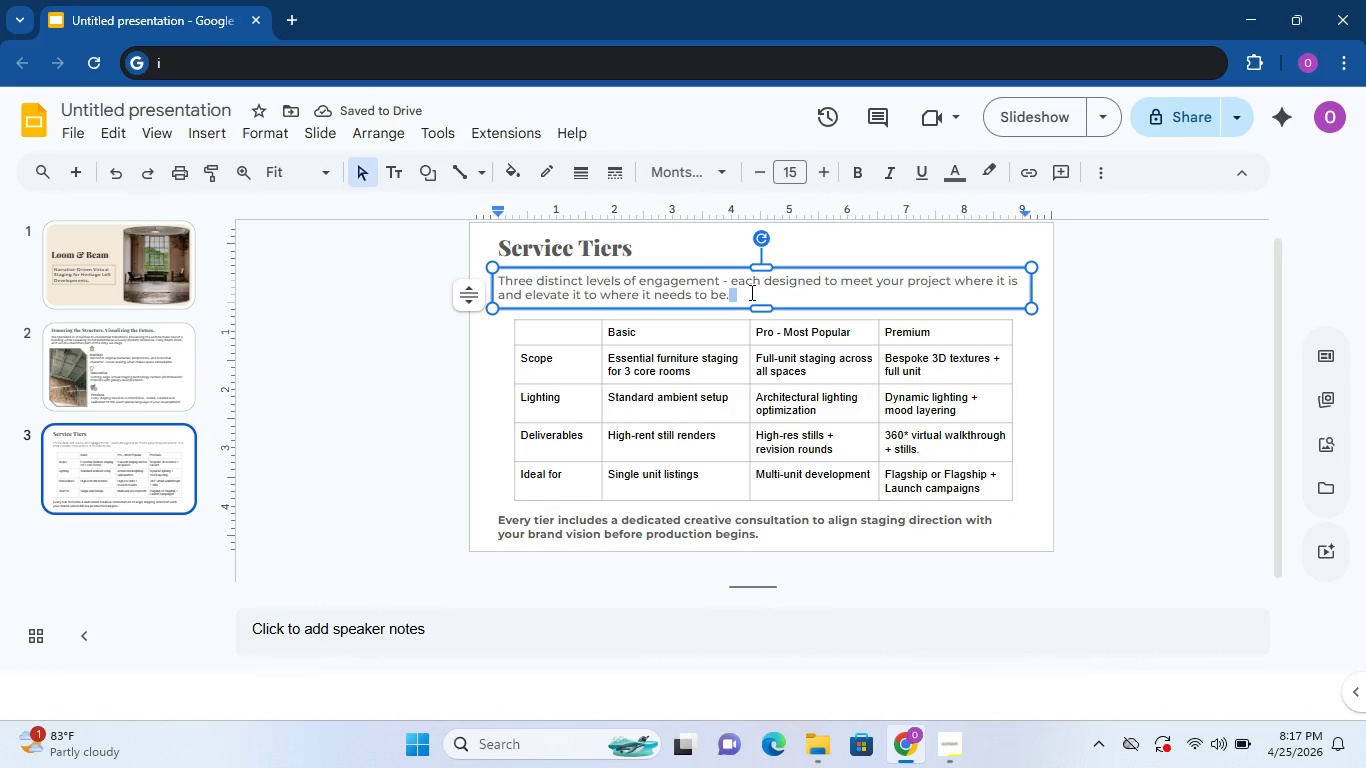 
triple_click([750, 292])
 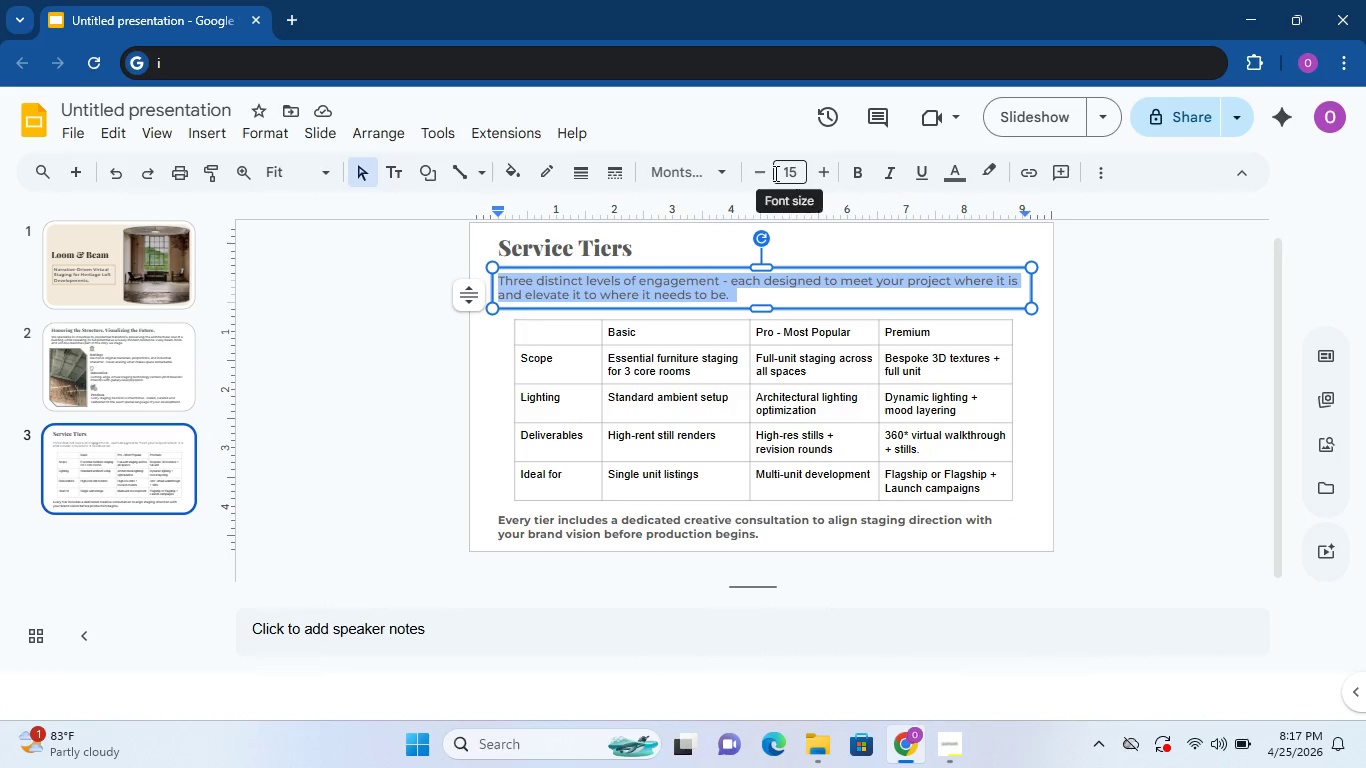 
left_click([764, 174])
 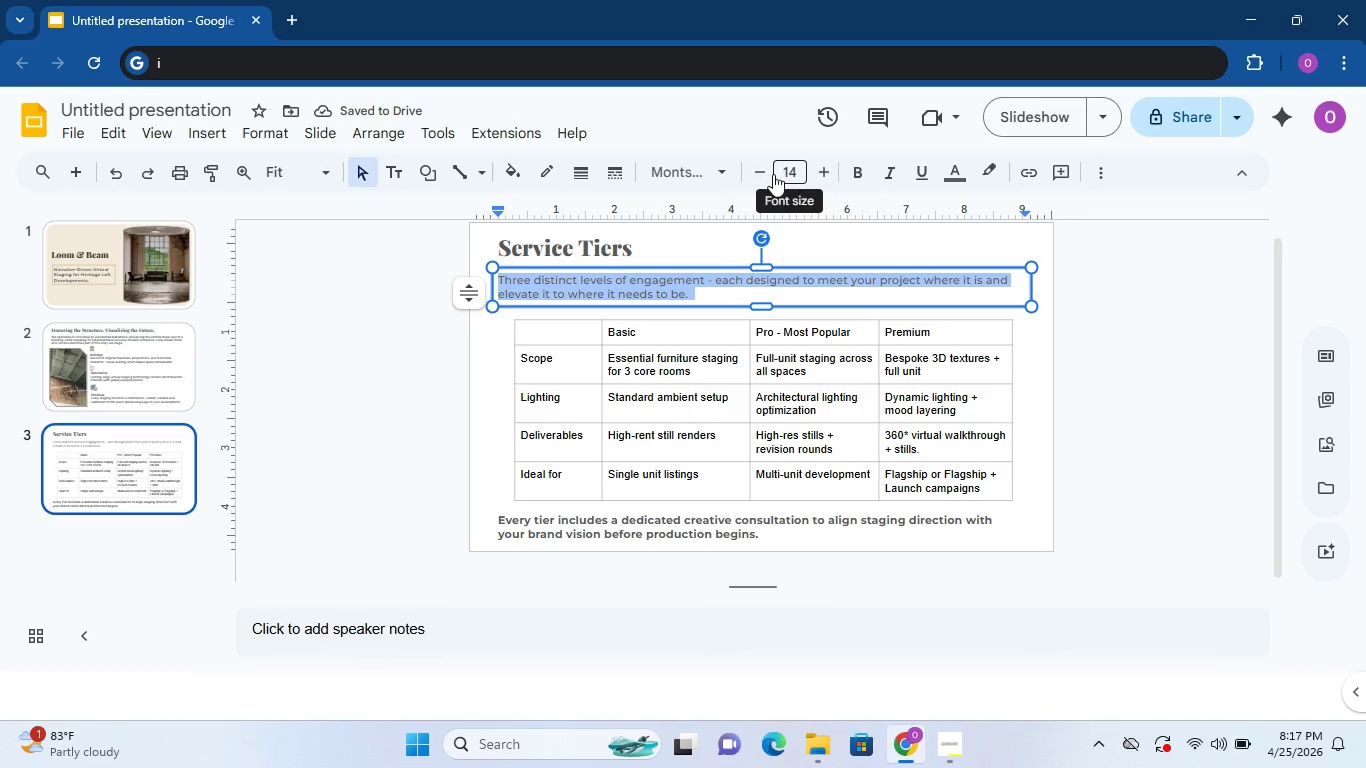 
left_click([715, 177])
 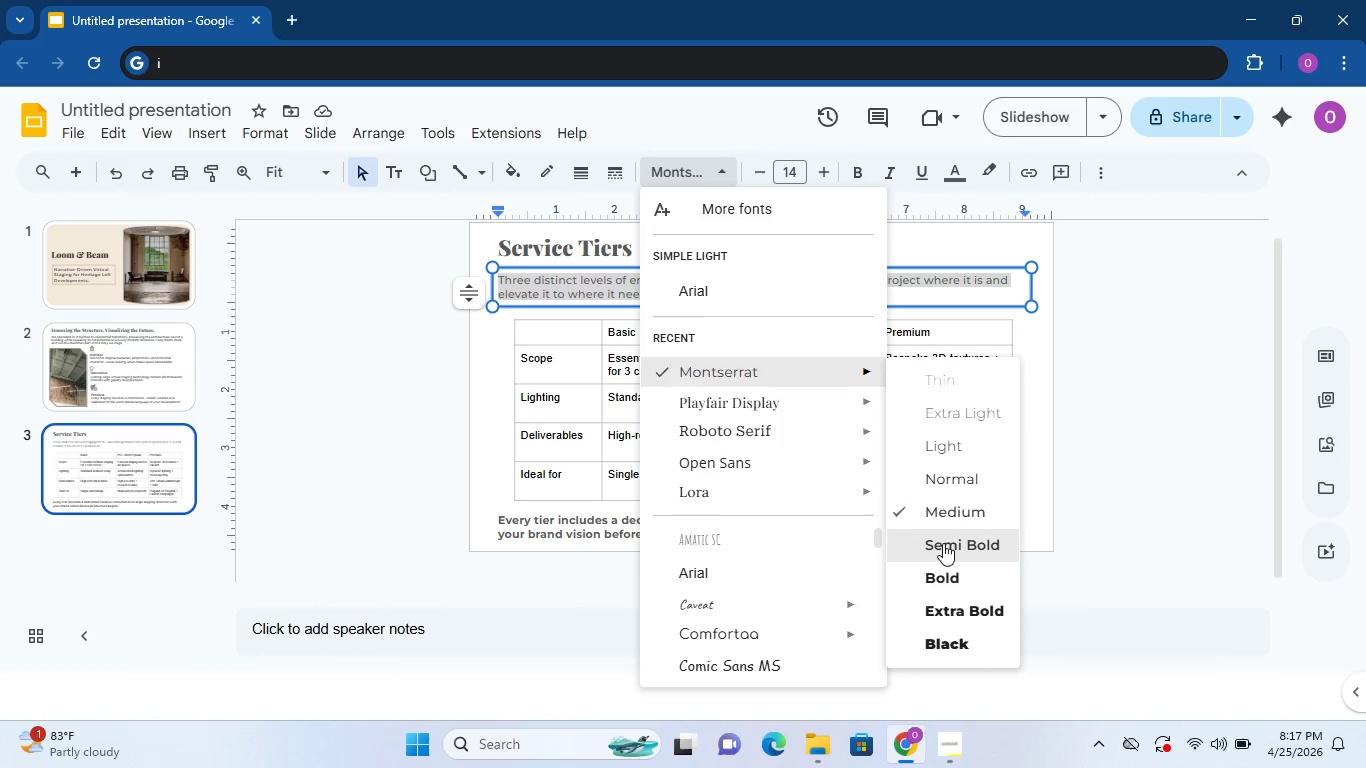 
left_click([1144, 409])
 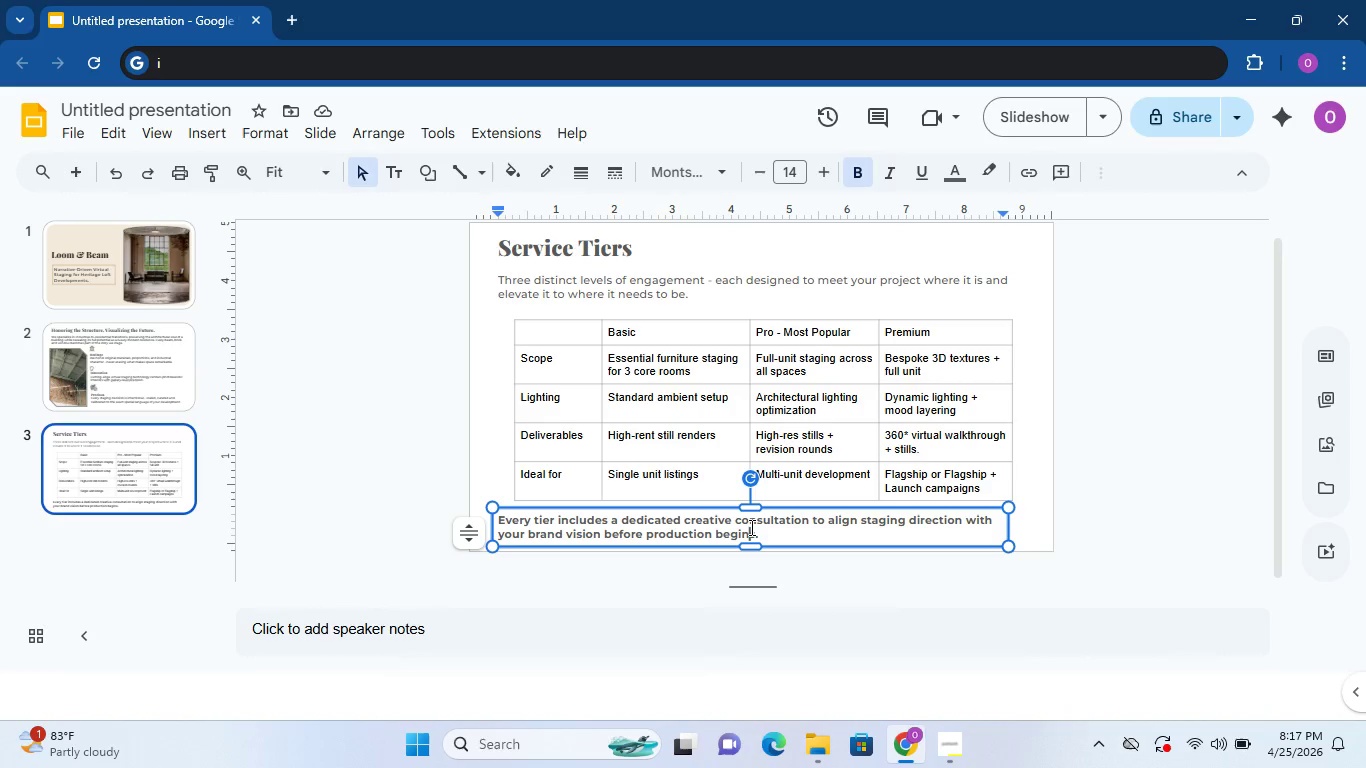 
double_click([763, 530])
 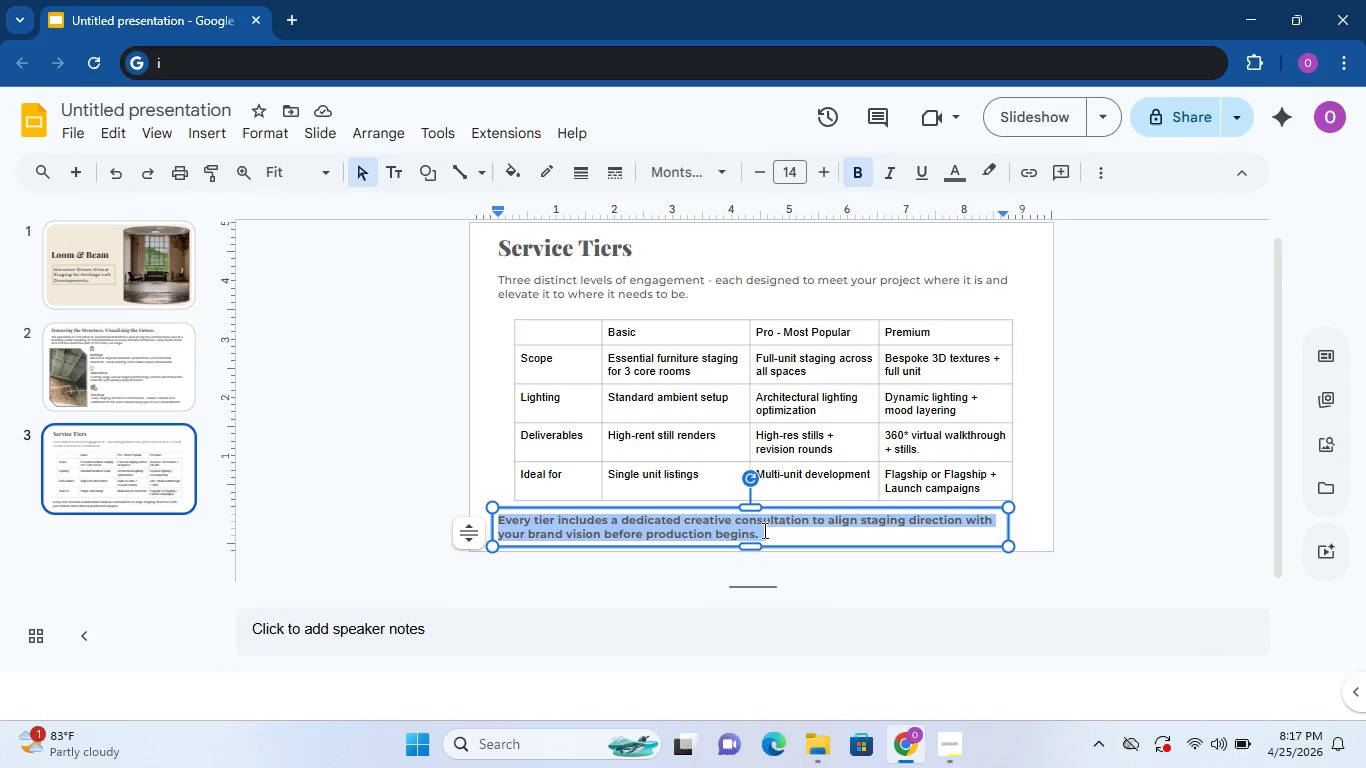 
triple_click([763, 530])
 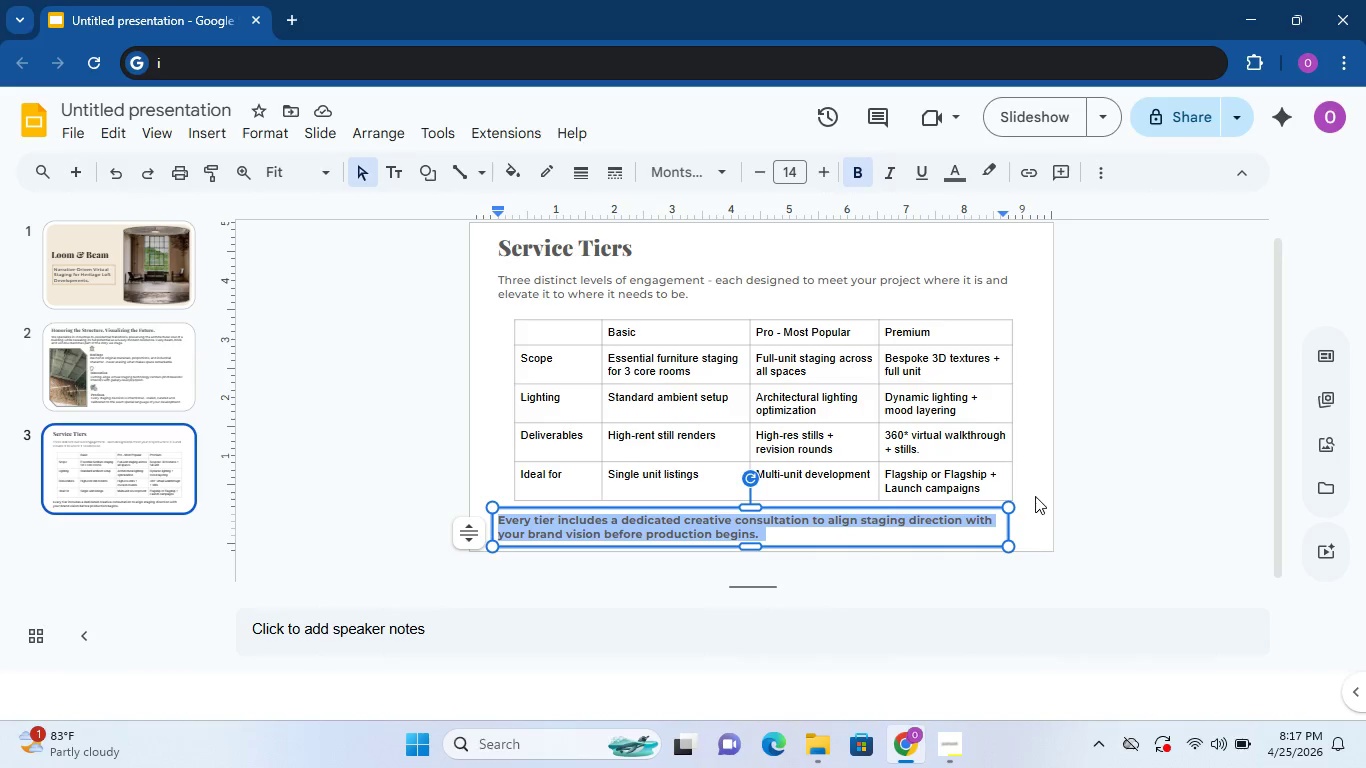 
left_click_drag(start_coordinate=[1009, 531], to_coordinate=[1017, 530])
 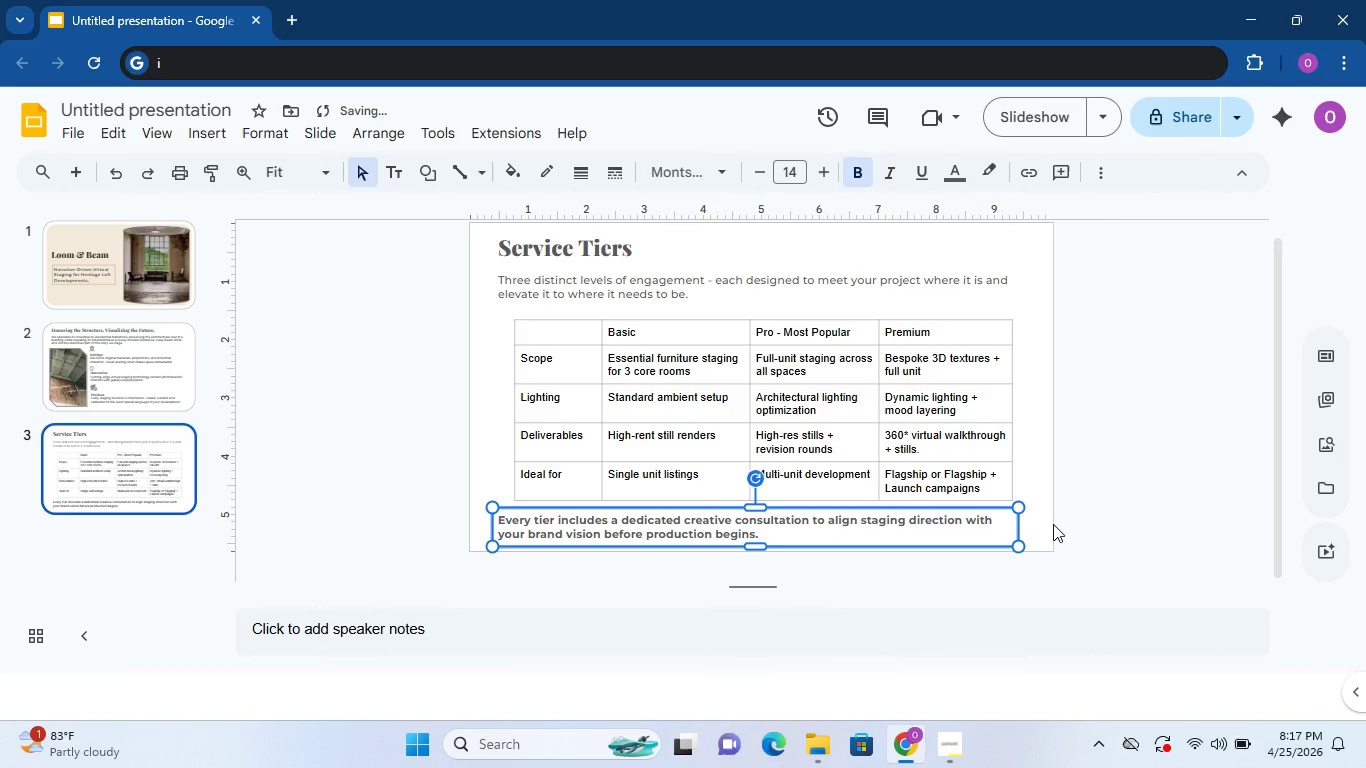 
left_click([1115, 482])
 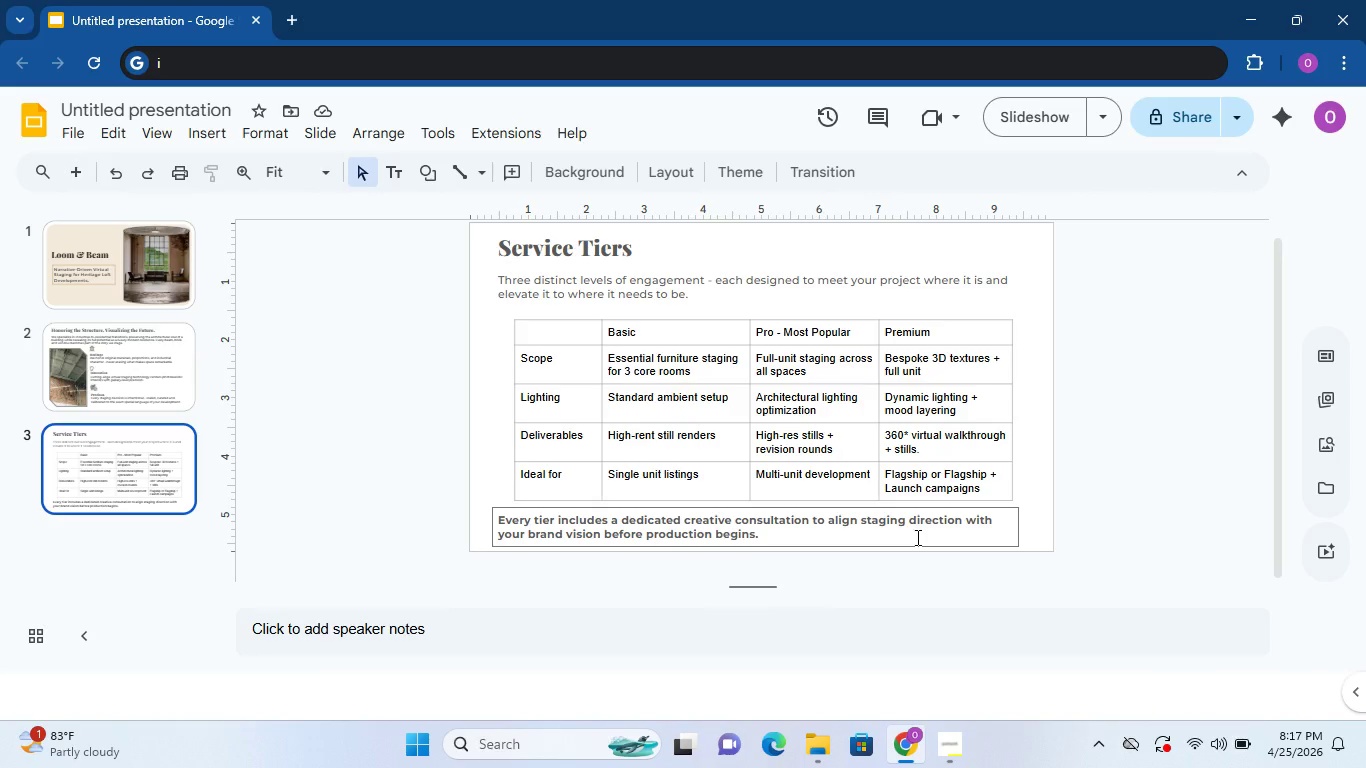 
wait(9.23)
 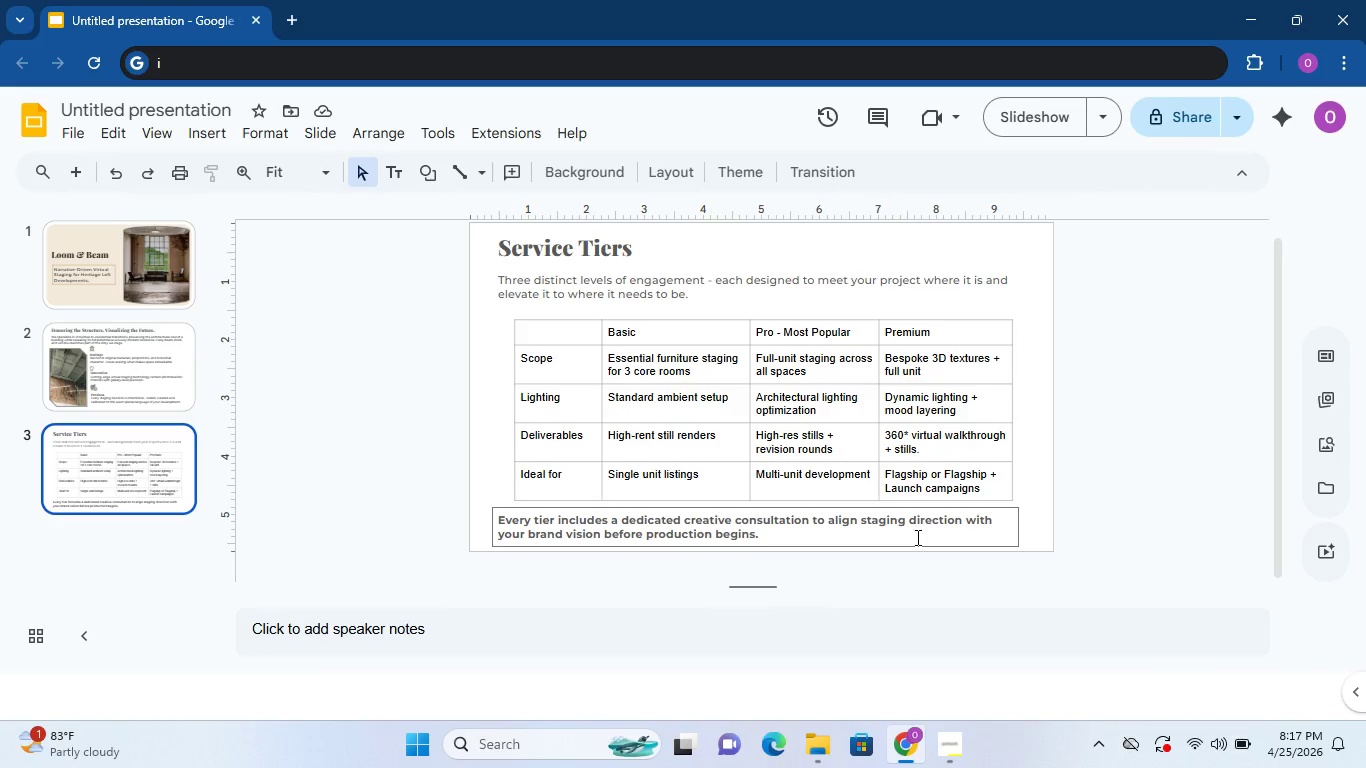 
left_click([765, 319])
 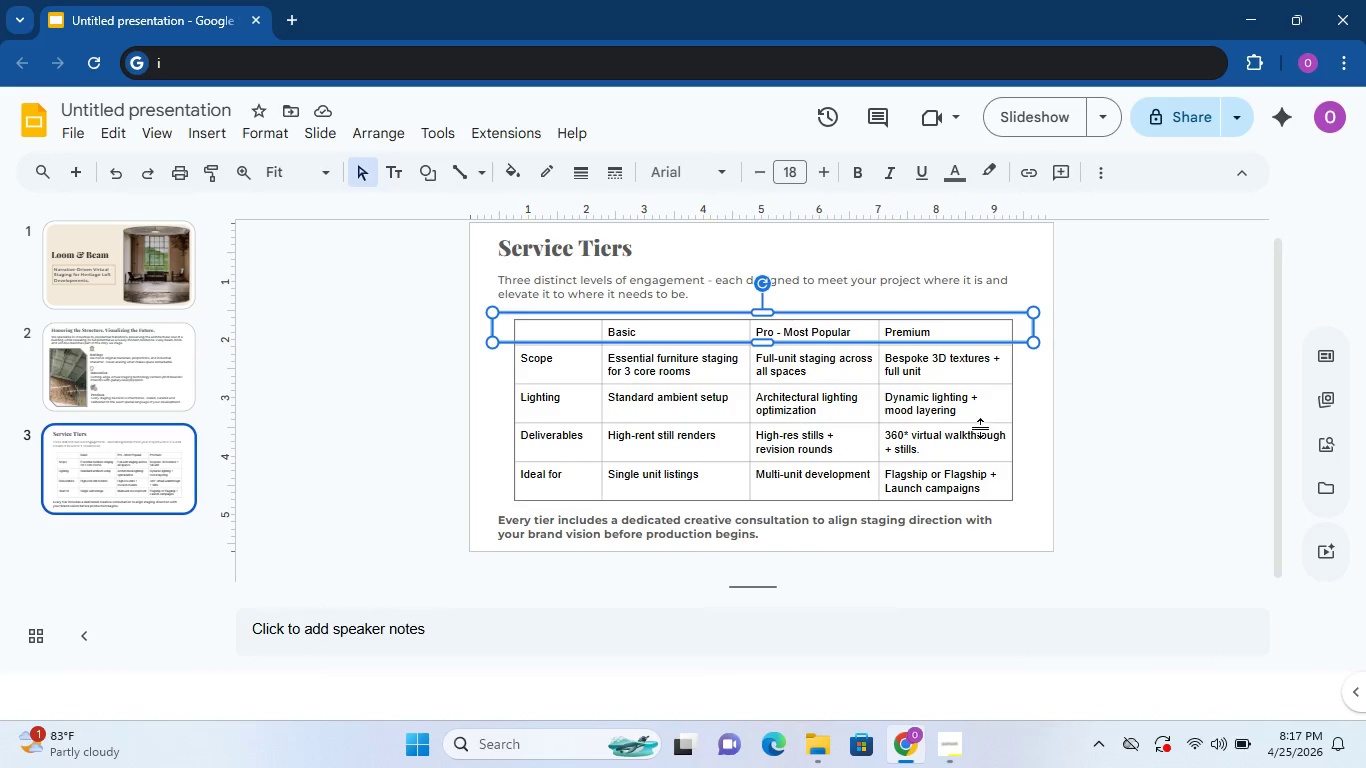 
left_click([1076, 398])
 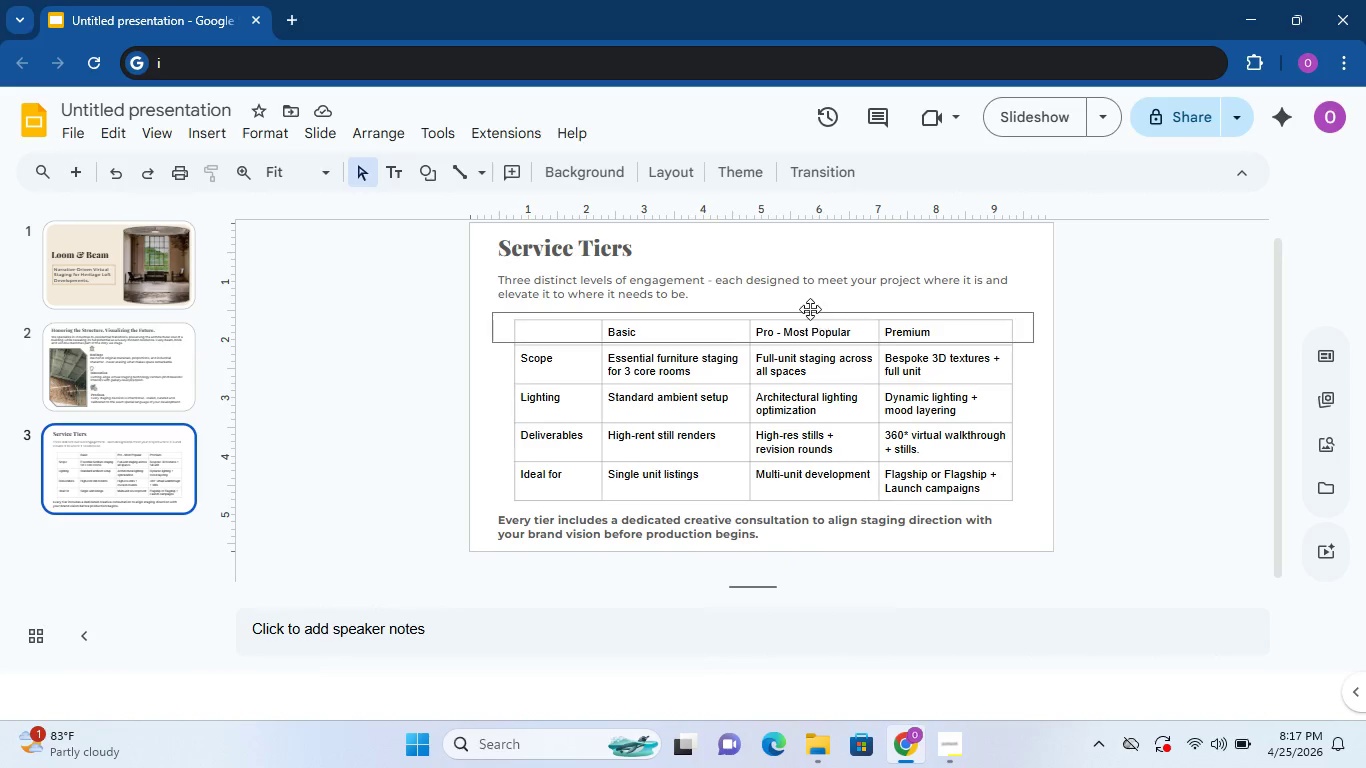 
left_click([810, 309])
 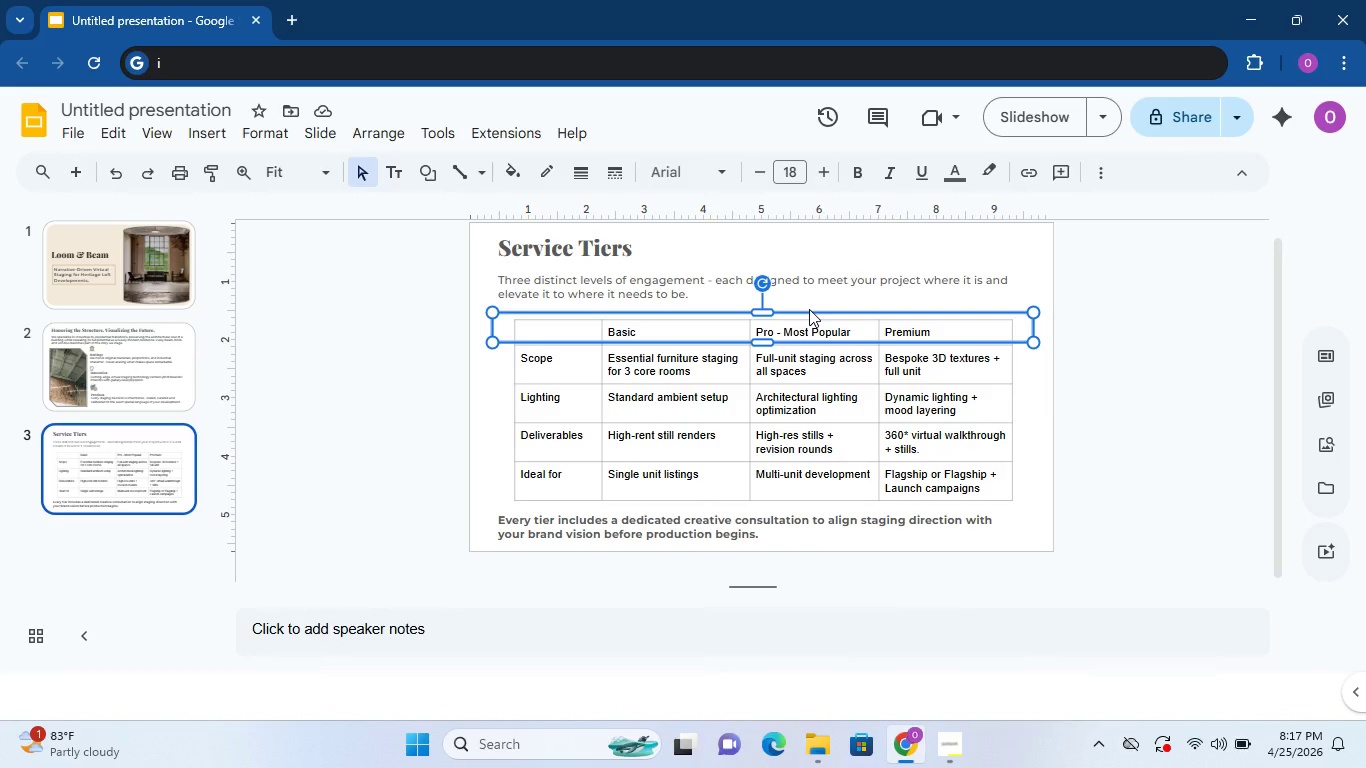 
key(Delete)
 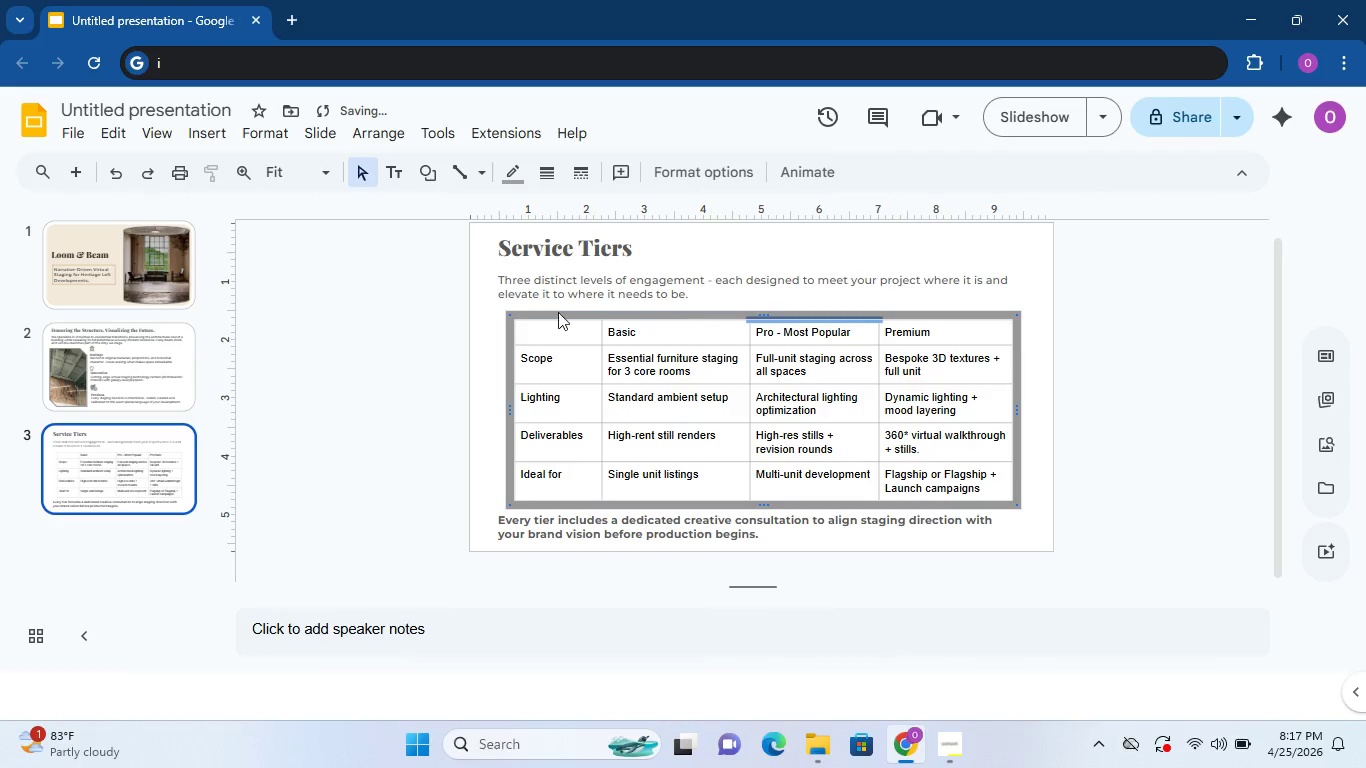 
left_click_drag(start_coordinate=[510, 313], to_coordinate=[497, 307])
 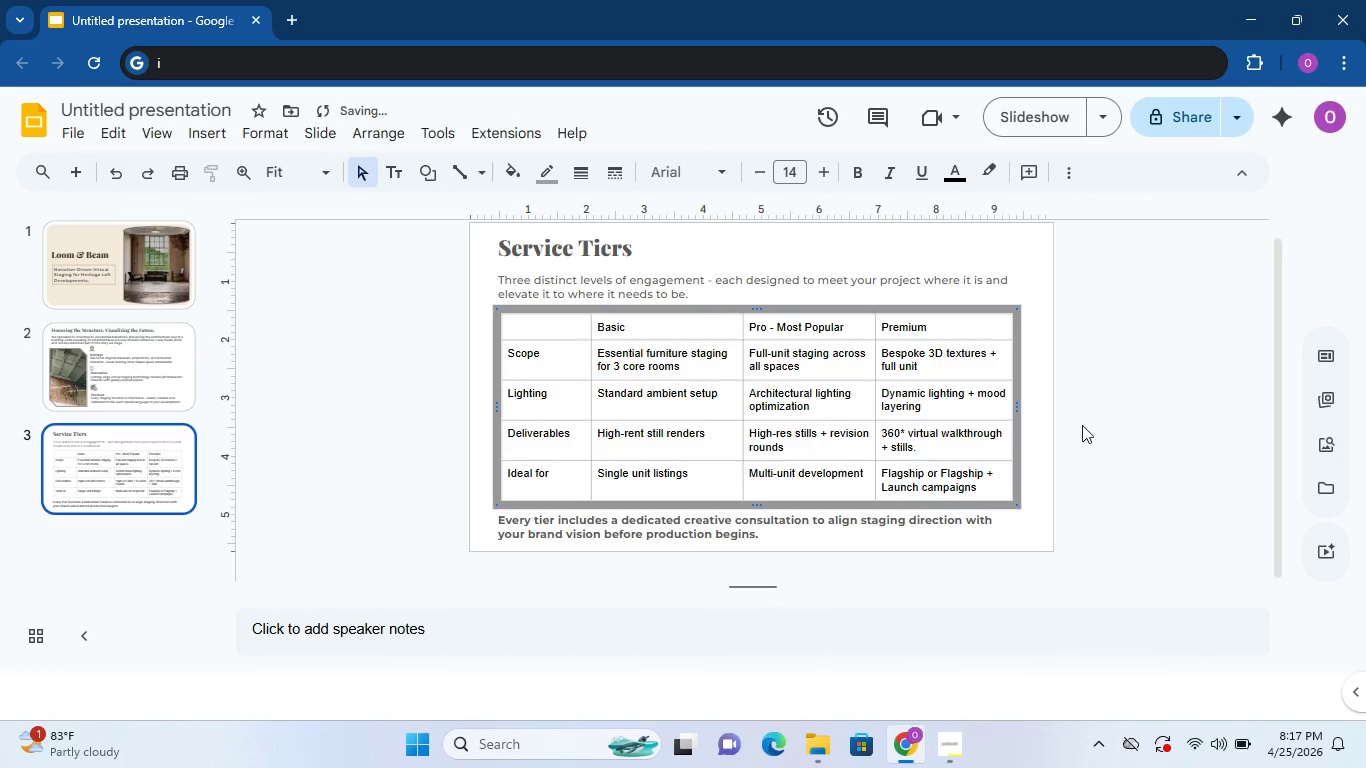 
left_click([1131, 435])
 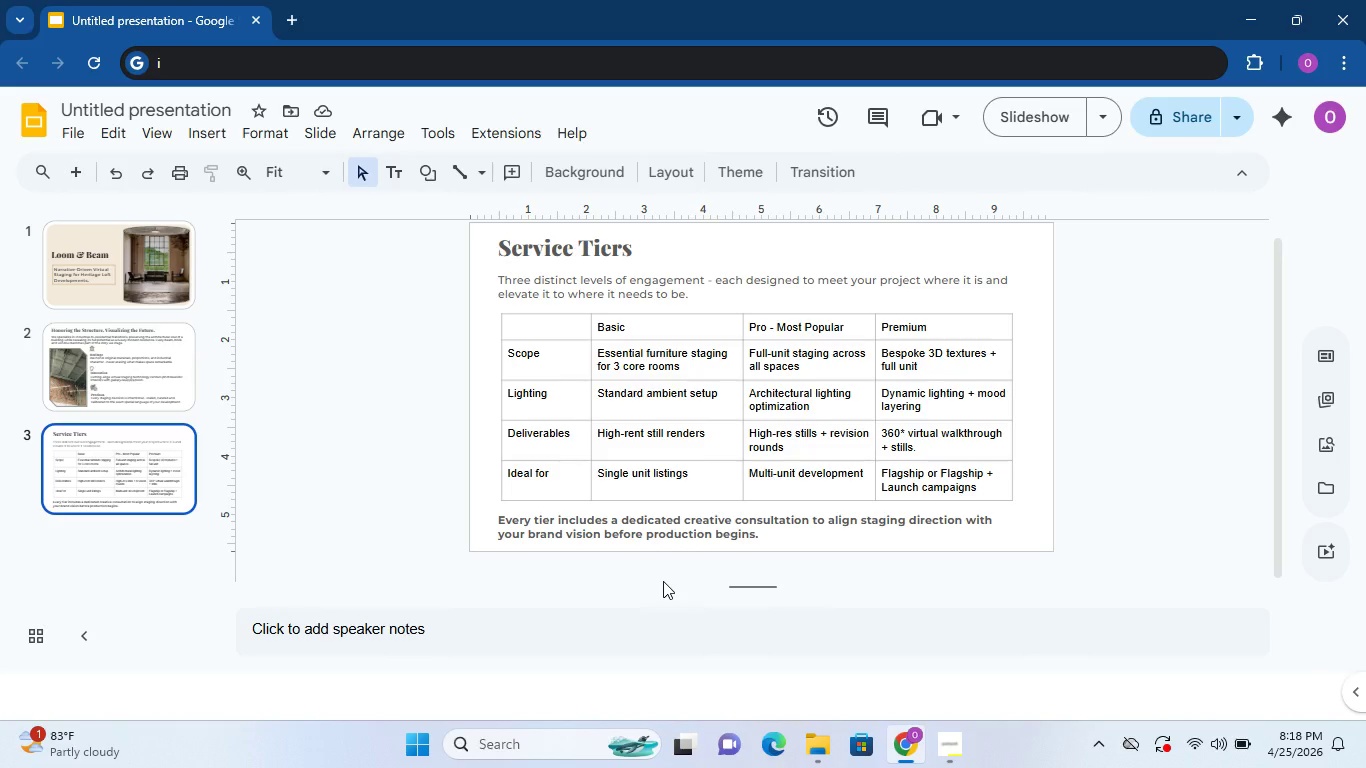 
wait(56.7)
 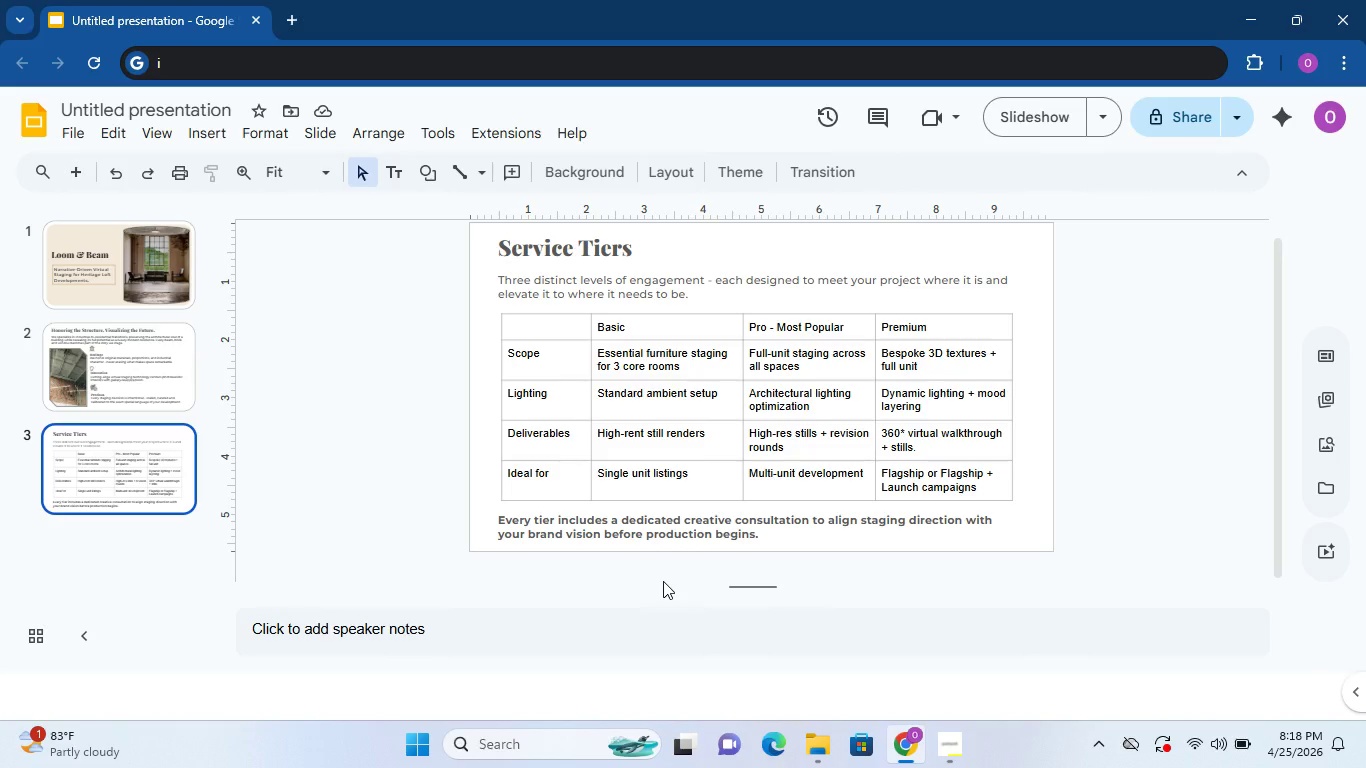 
left_click_drag(start_coordinate=[512, 324], to_coordinate=[944, 485])
 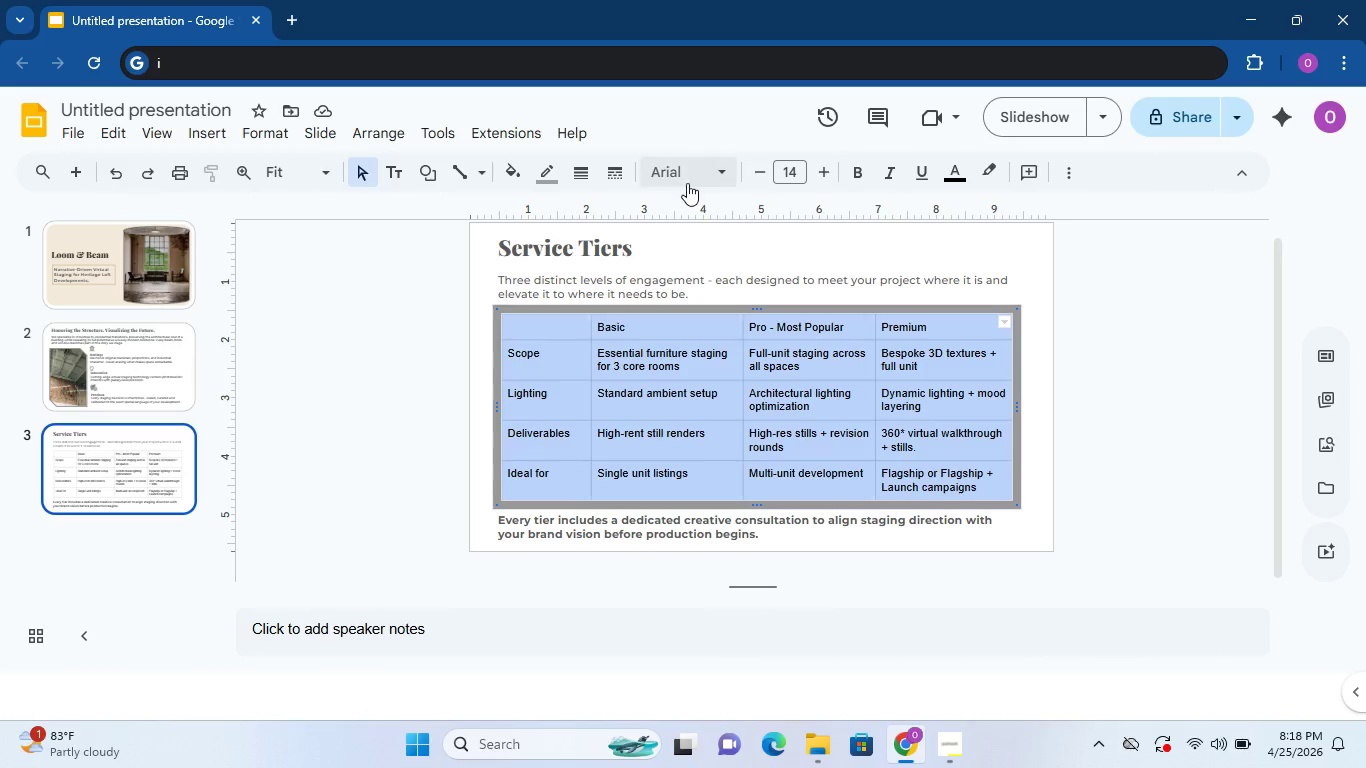 
left_click([687, 183])
 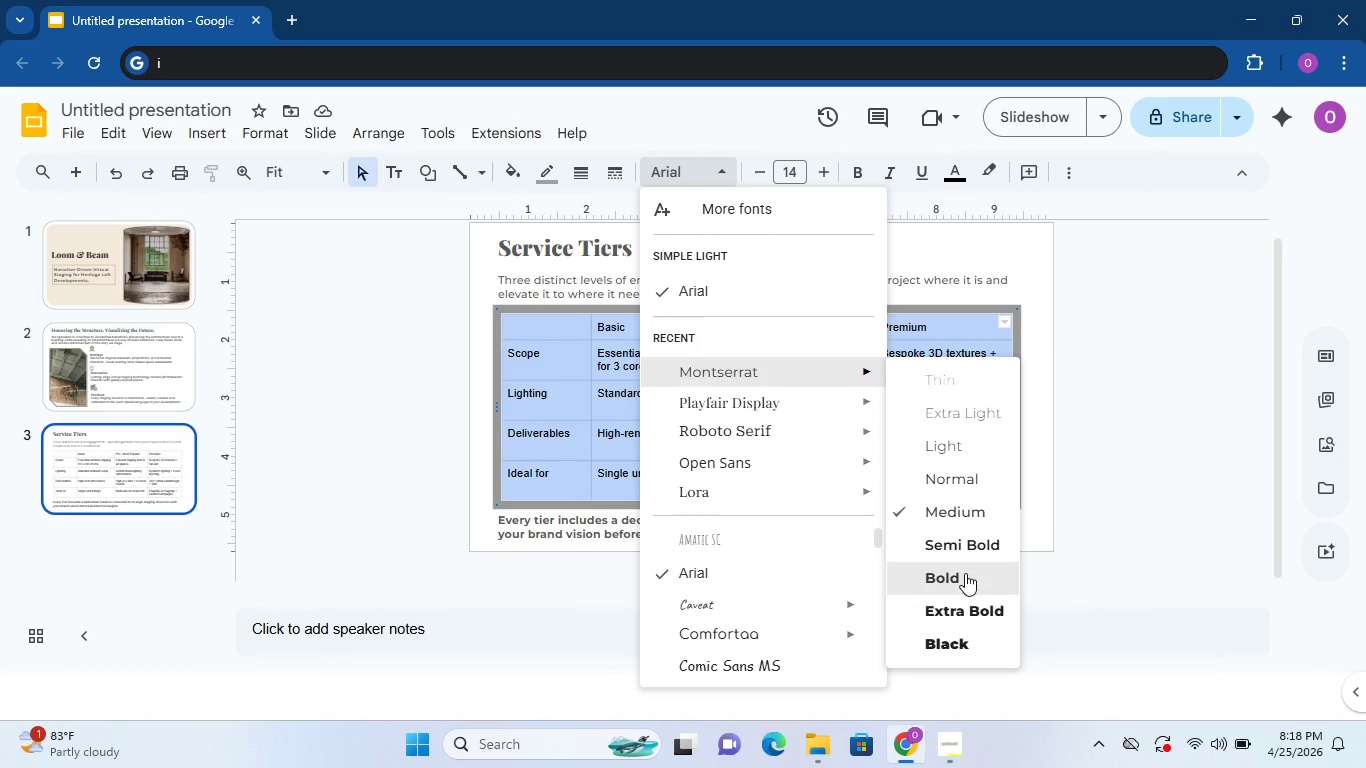 
left_click([965, 553])
 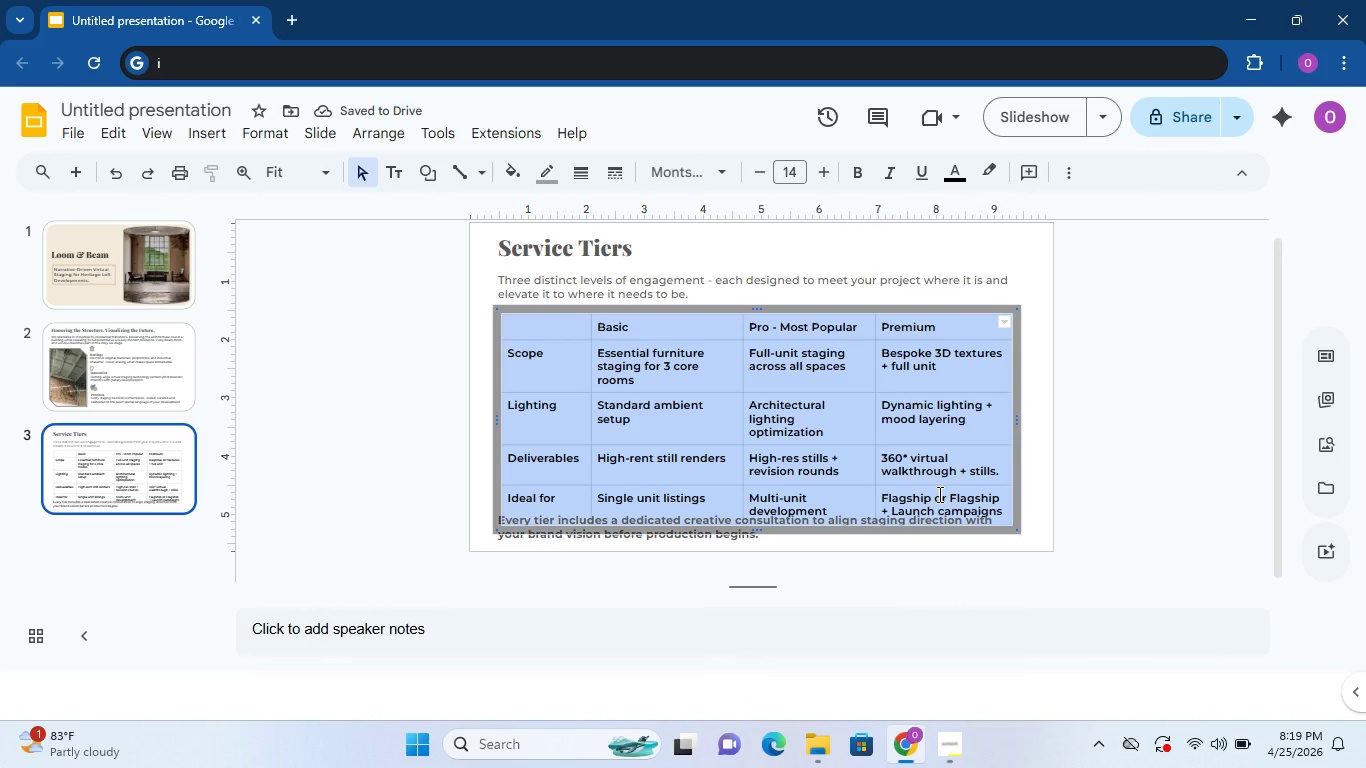 
left_click([717, 355])
 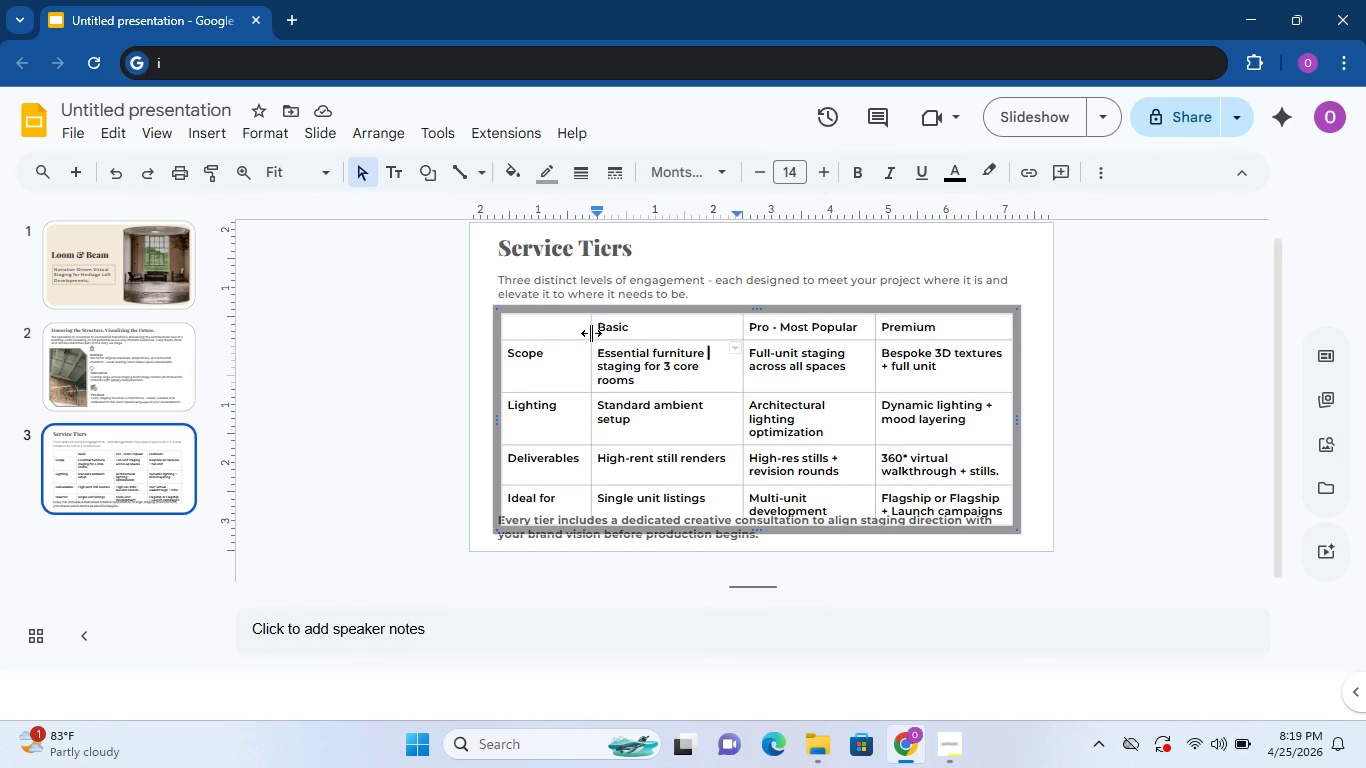 
left_click_drag(start_coordinate=[591, 333], to_coordinate=[573, 330])
 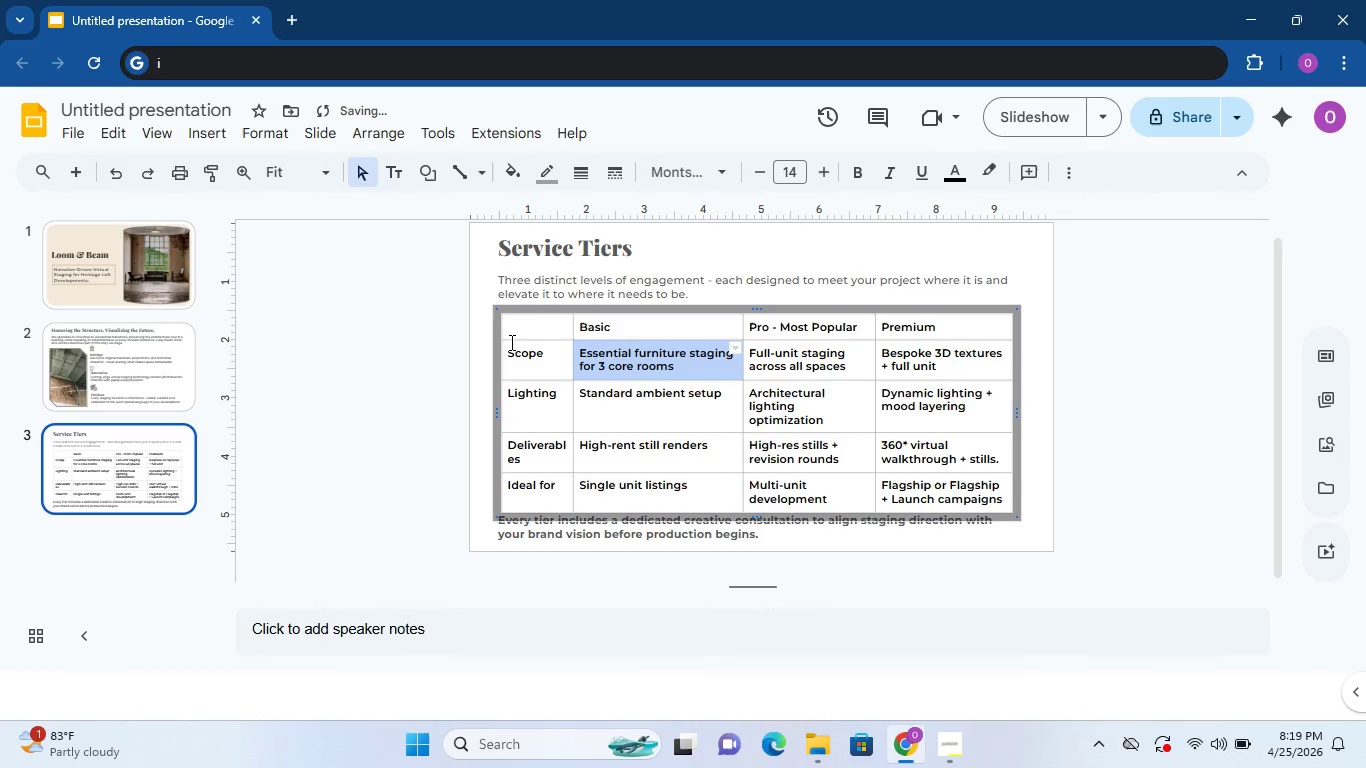 
left_click([500, 313])
 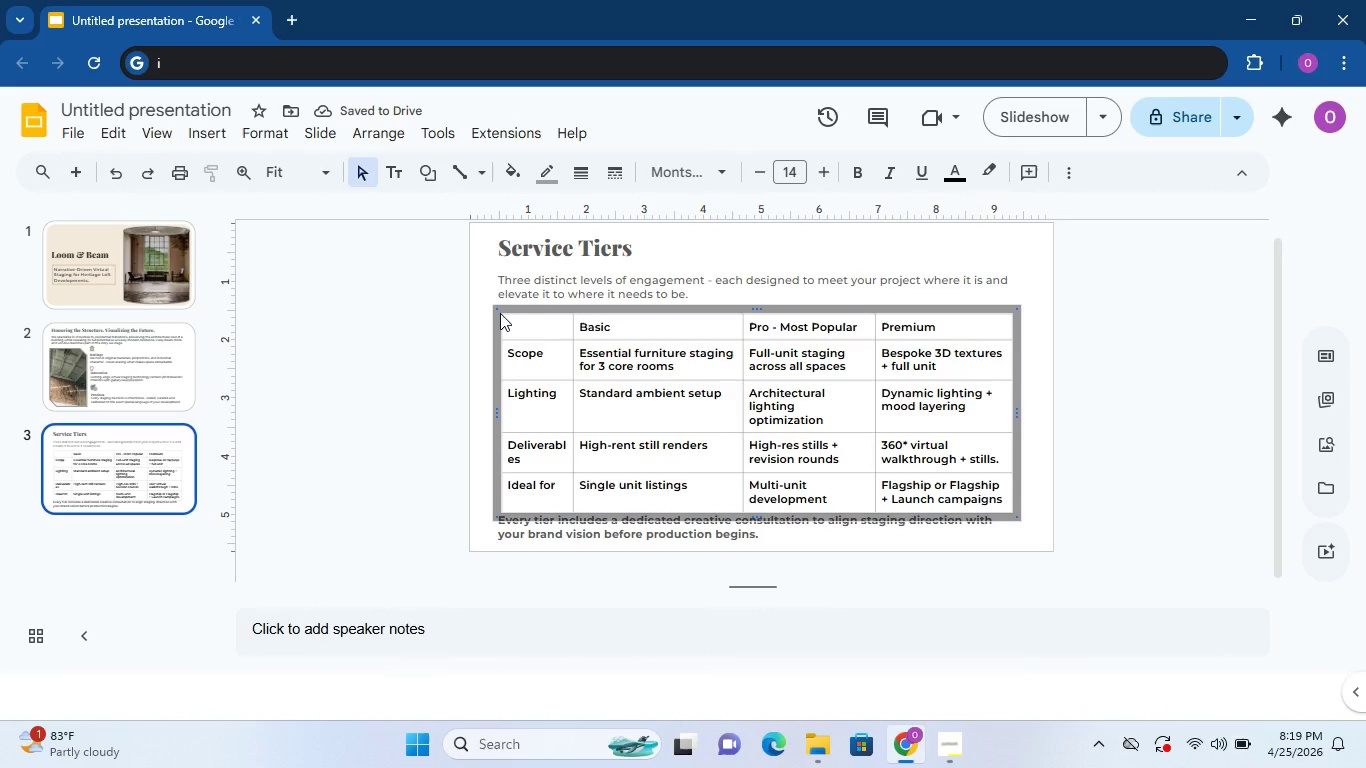 
left_click([500, 313])
 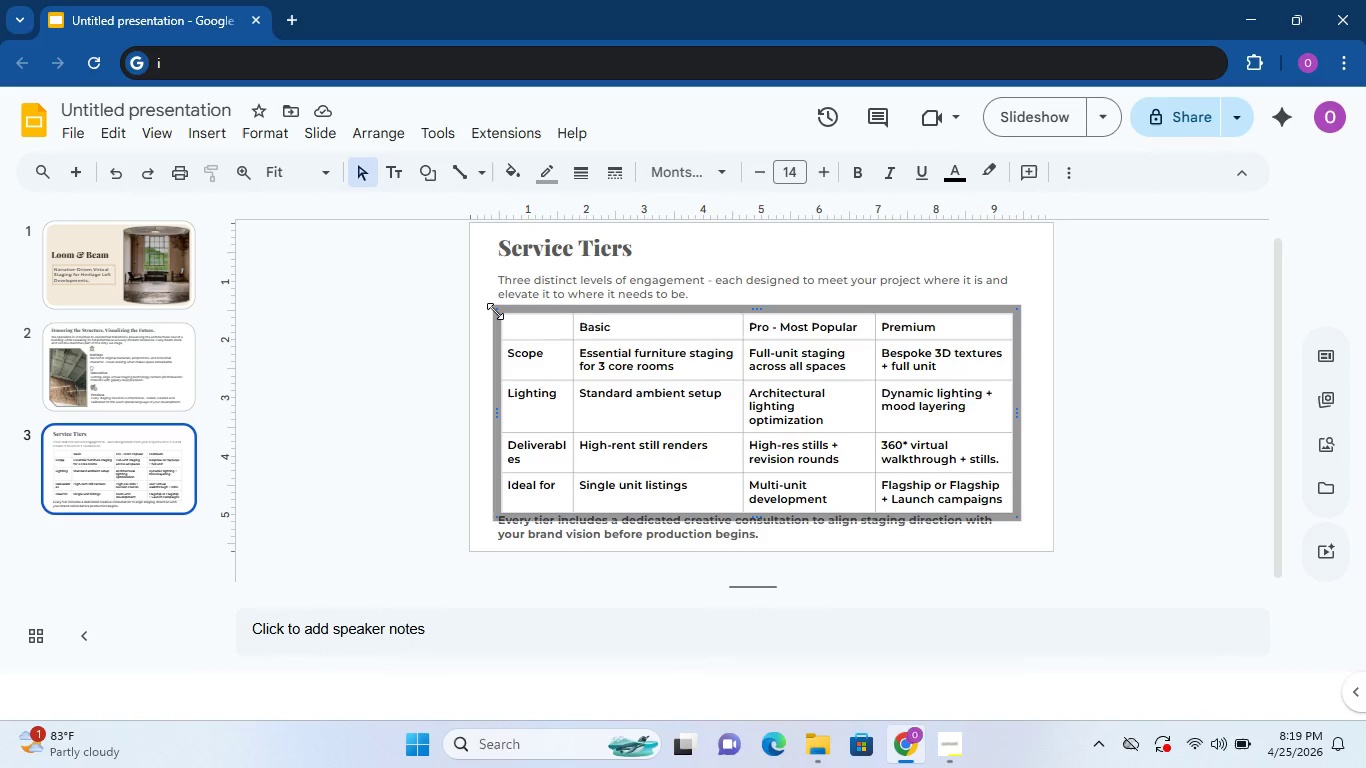 
left_click_drag(start_coordinate=[496, 311], to_coordinate=[513, 316])
 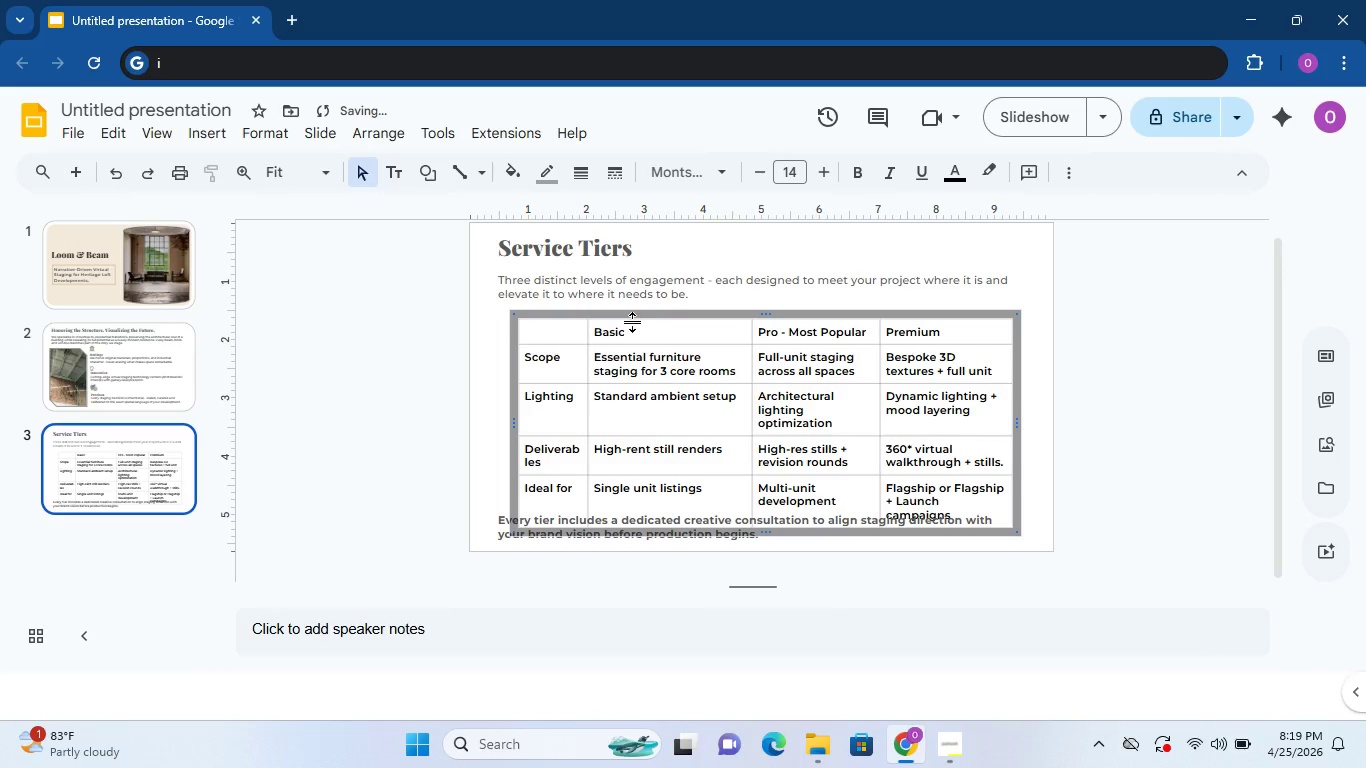 
left_click_drag(start_coordinate=[634, 317], to_coordinate=[624, 310])
 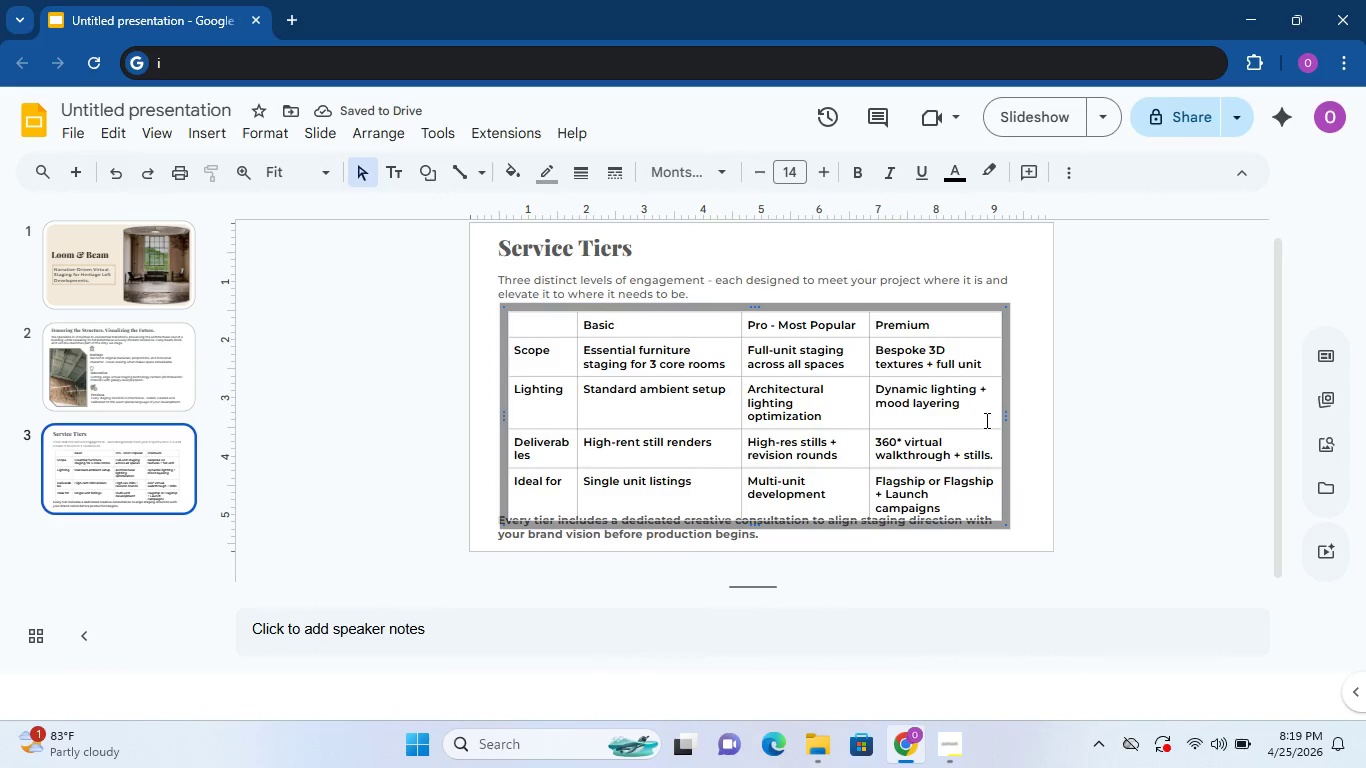 
left_click_drag(start_coordinate=[1008, 407], to_coordinate=[1024, 403])
 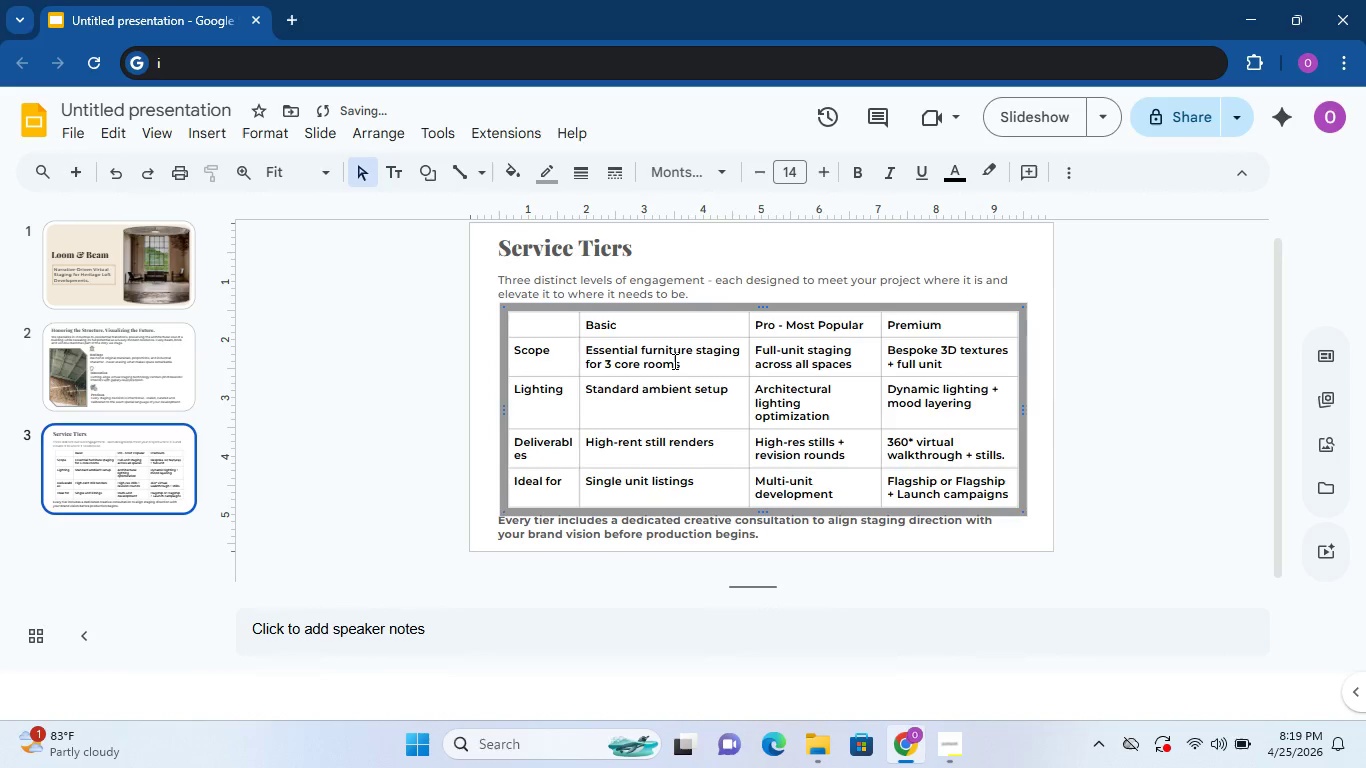 
left_click([656, 543])
 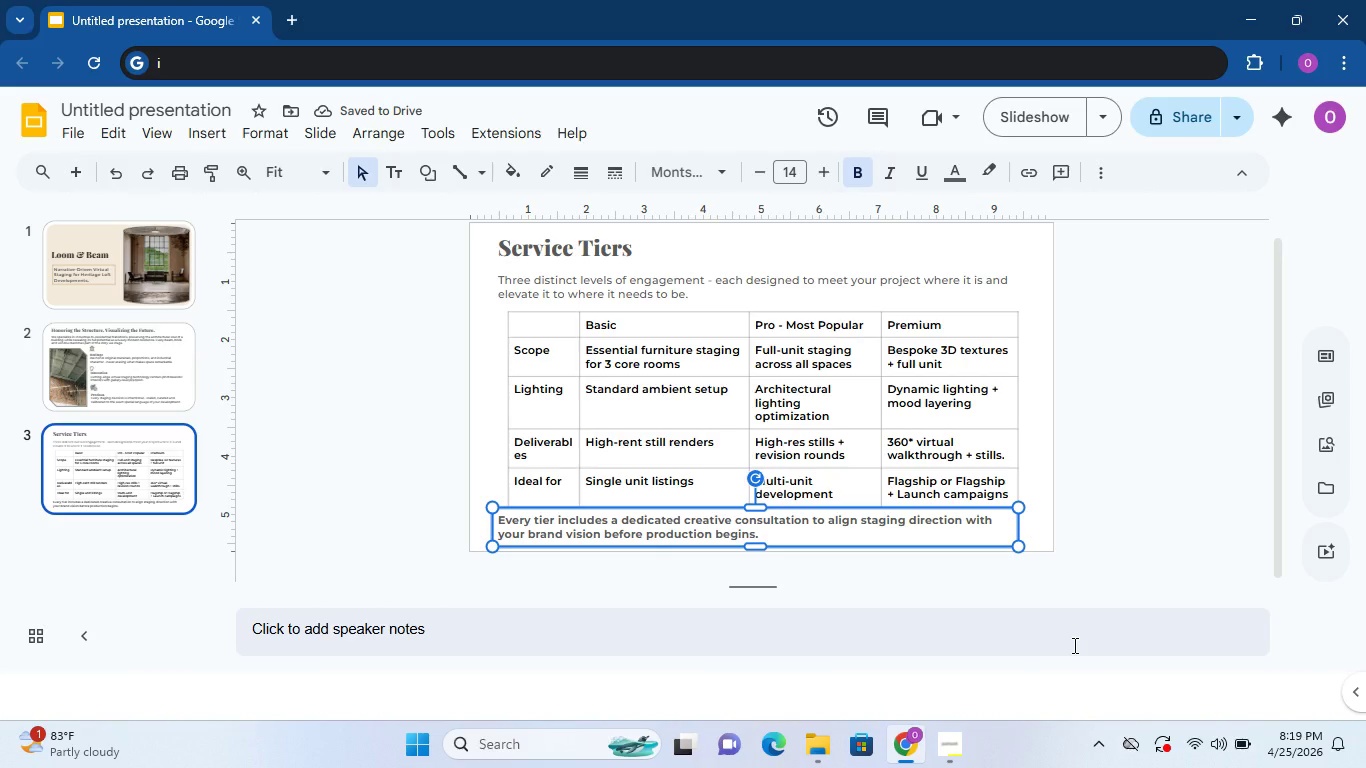 
key(ArrowDown)
 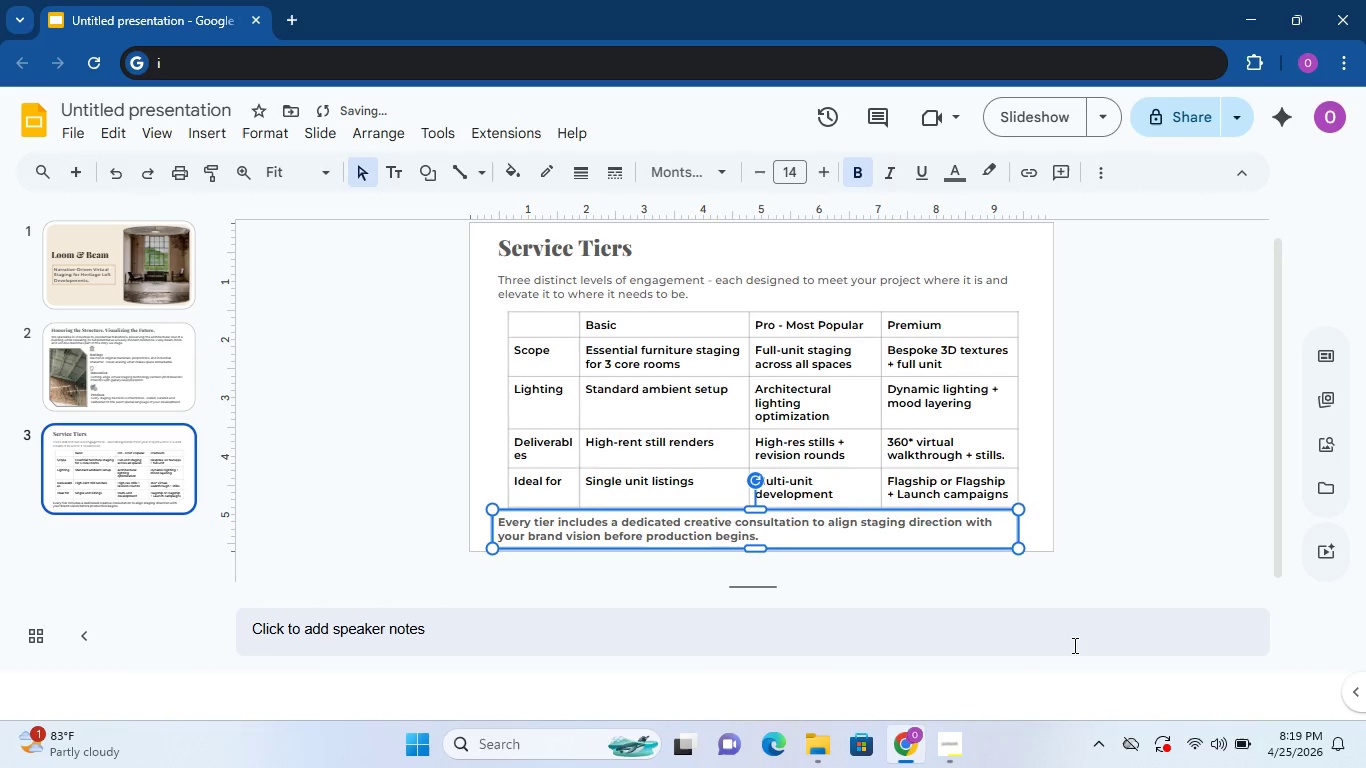 
key(ArrowDown)
 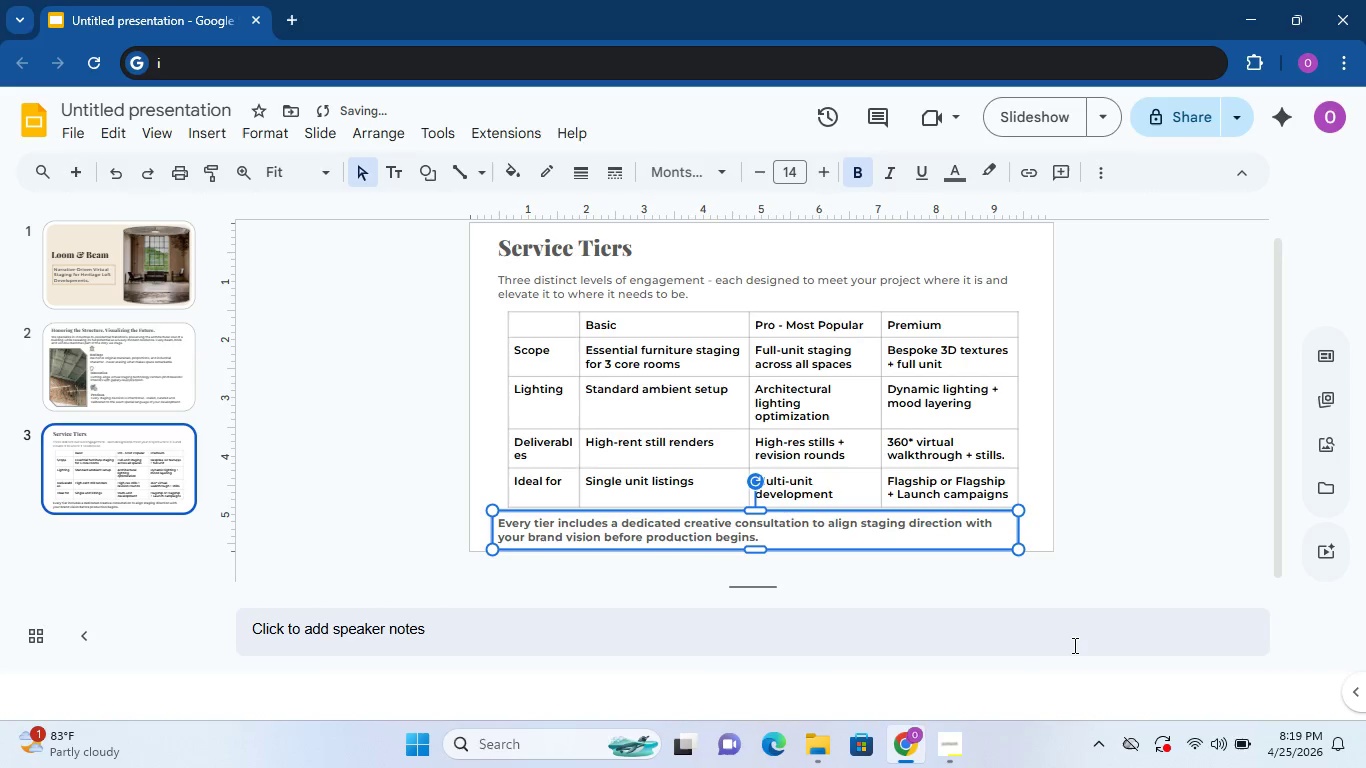 
key(ArrowDown)
 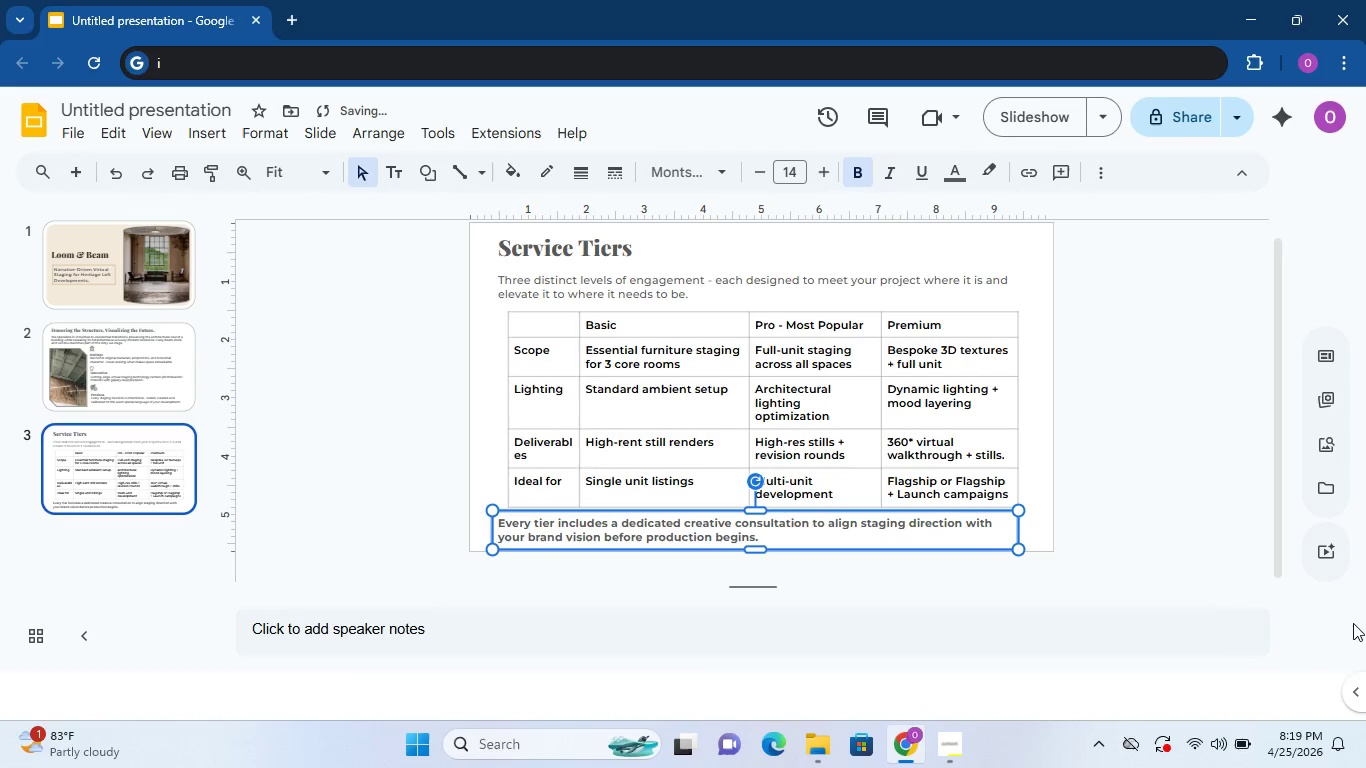 
left_click([1107, 489])
 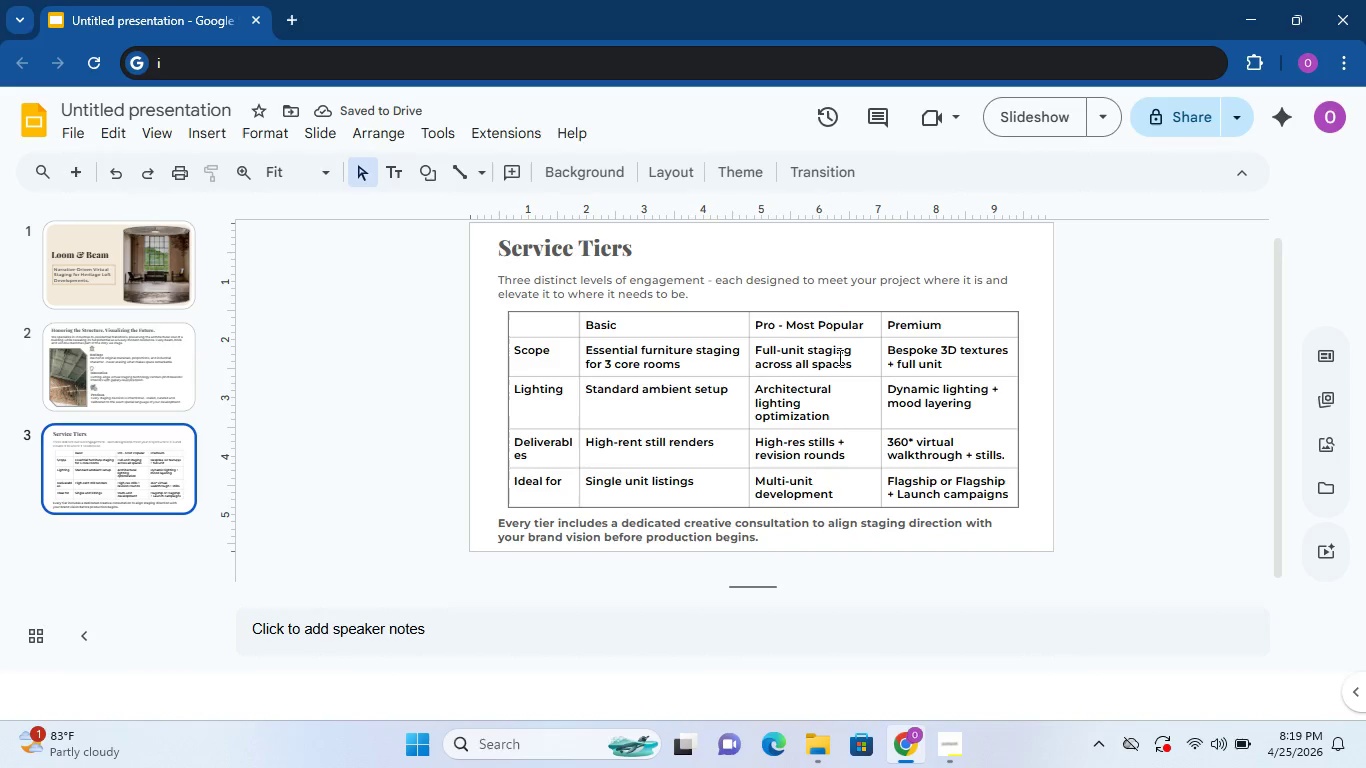 
left_click([829, 311])
 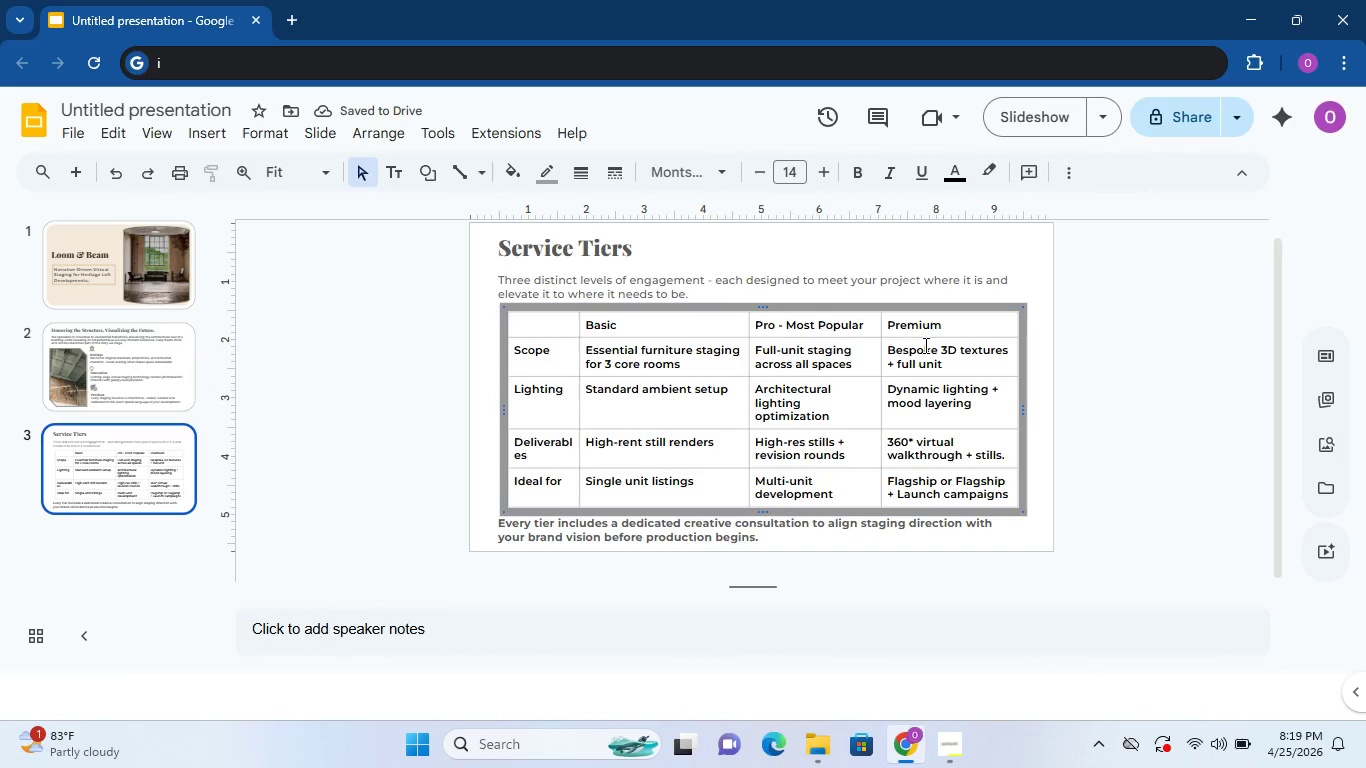 
key(ArrowUp)
 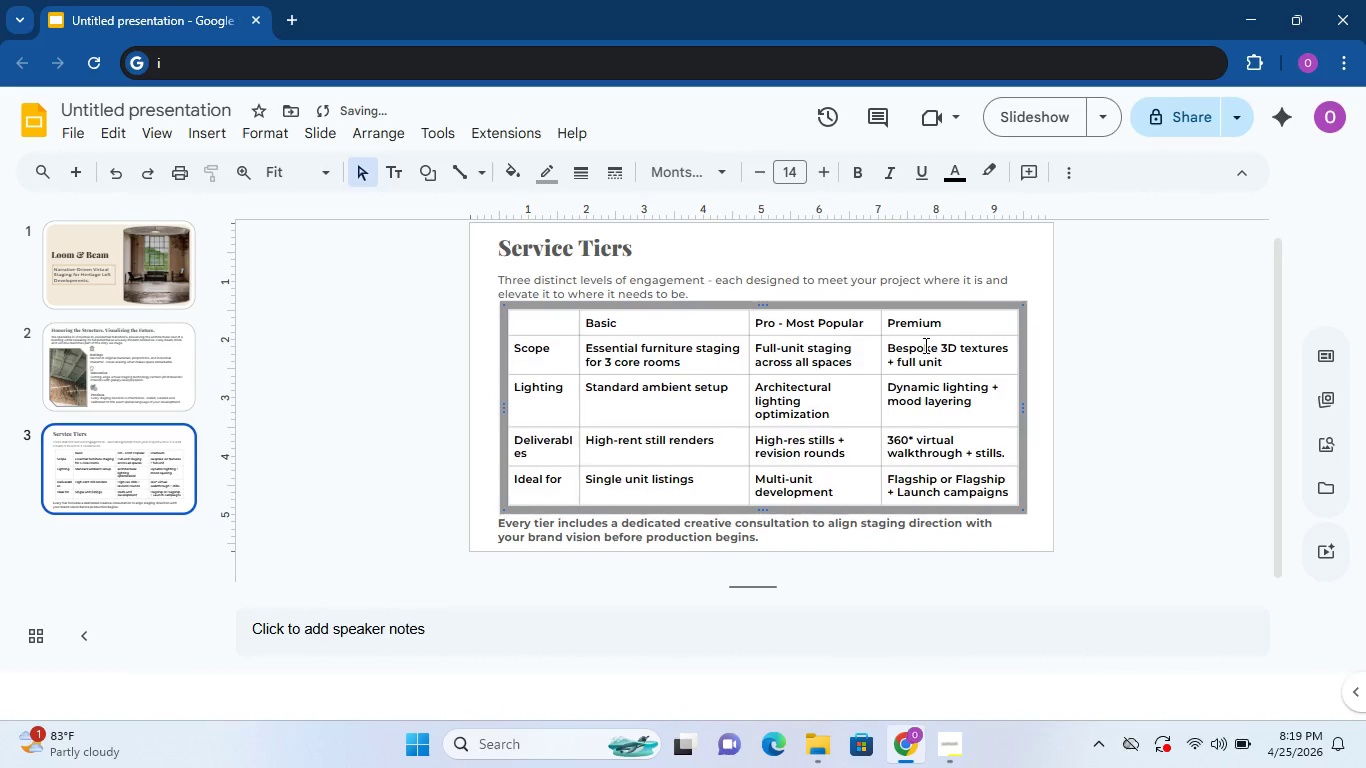 
key(ArrowUp)
 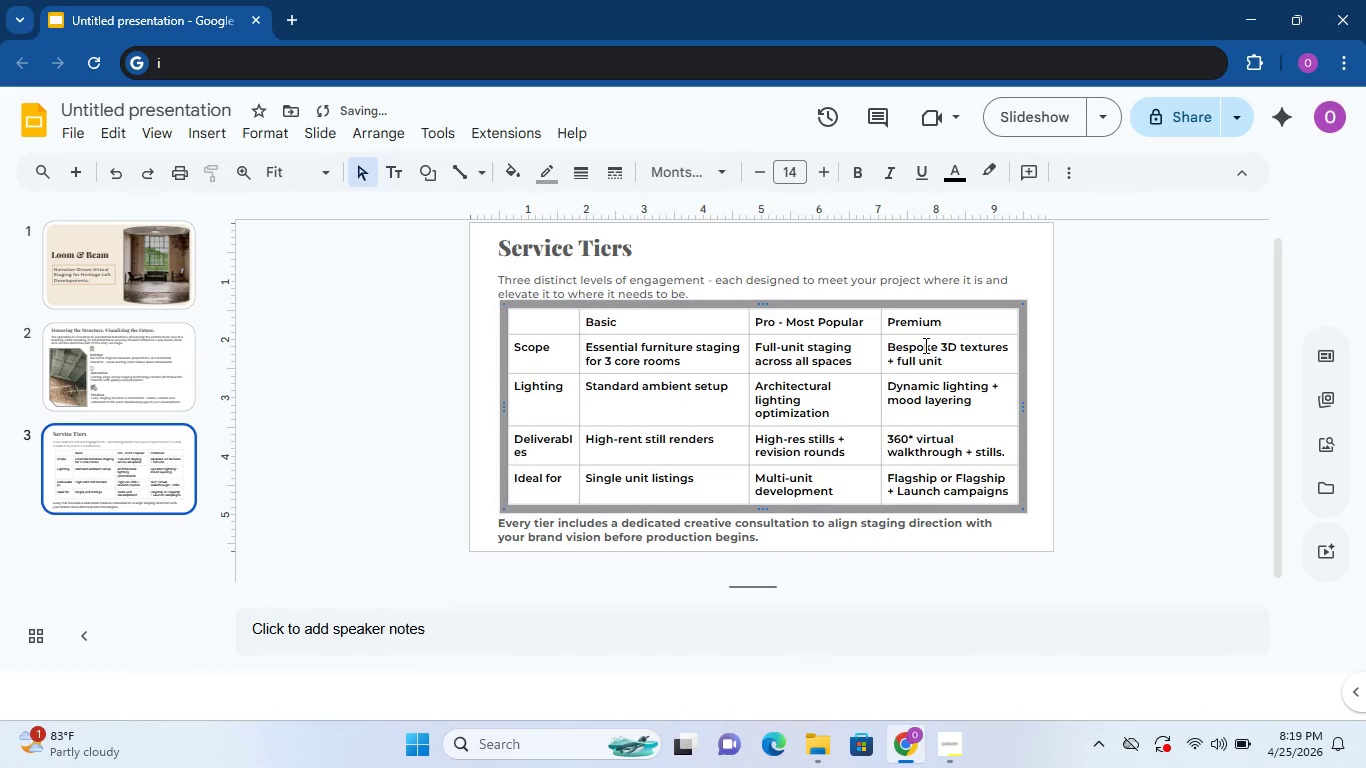 
key(ArrowUp)
 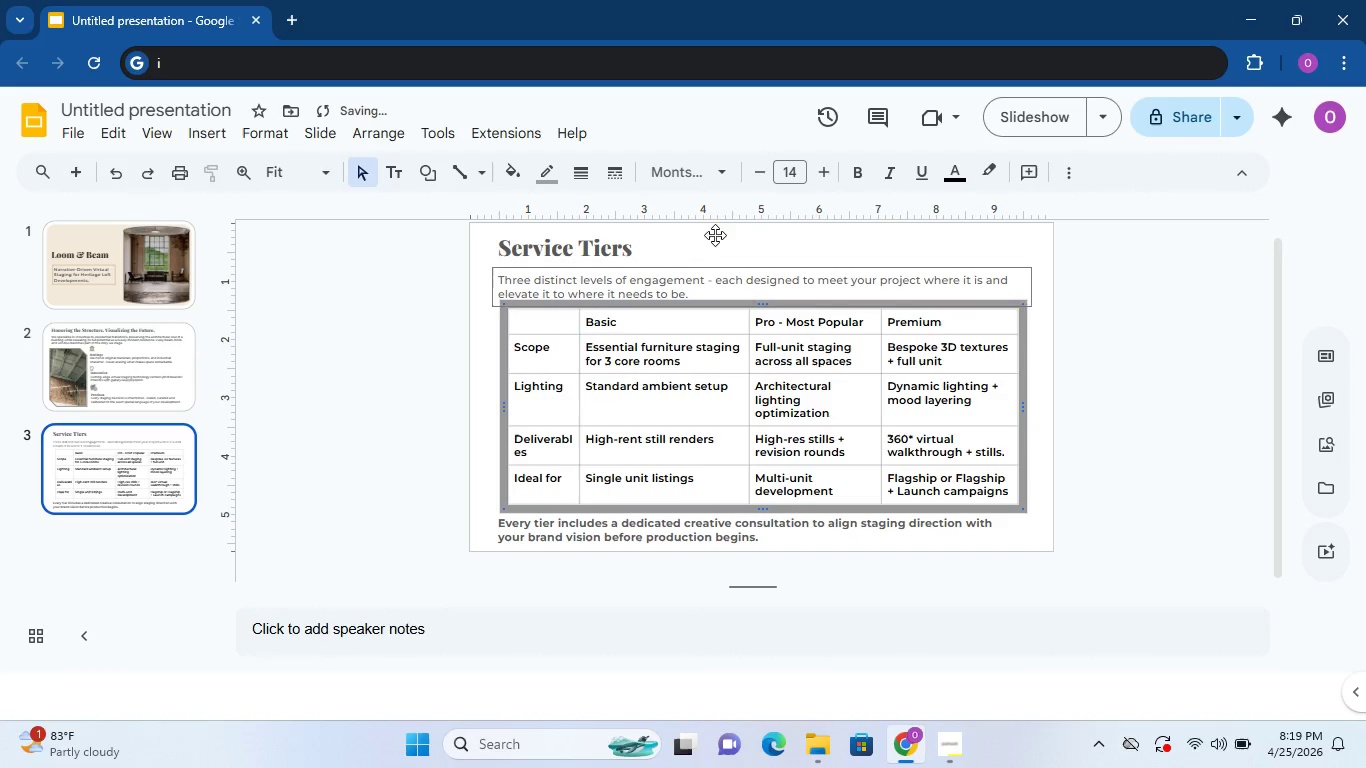 
left_click([707, 266])
 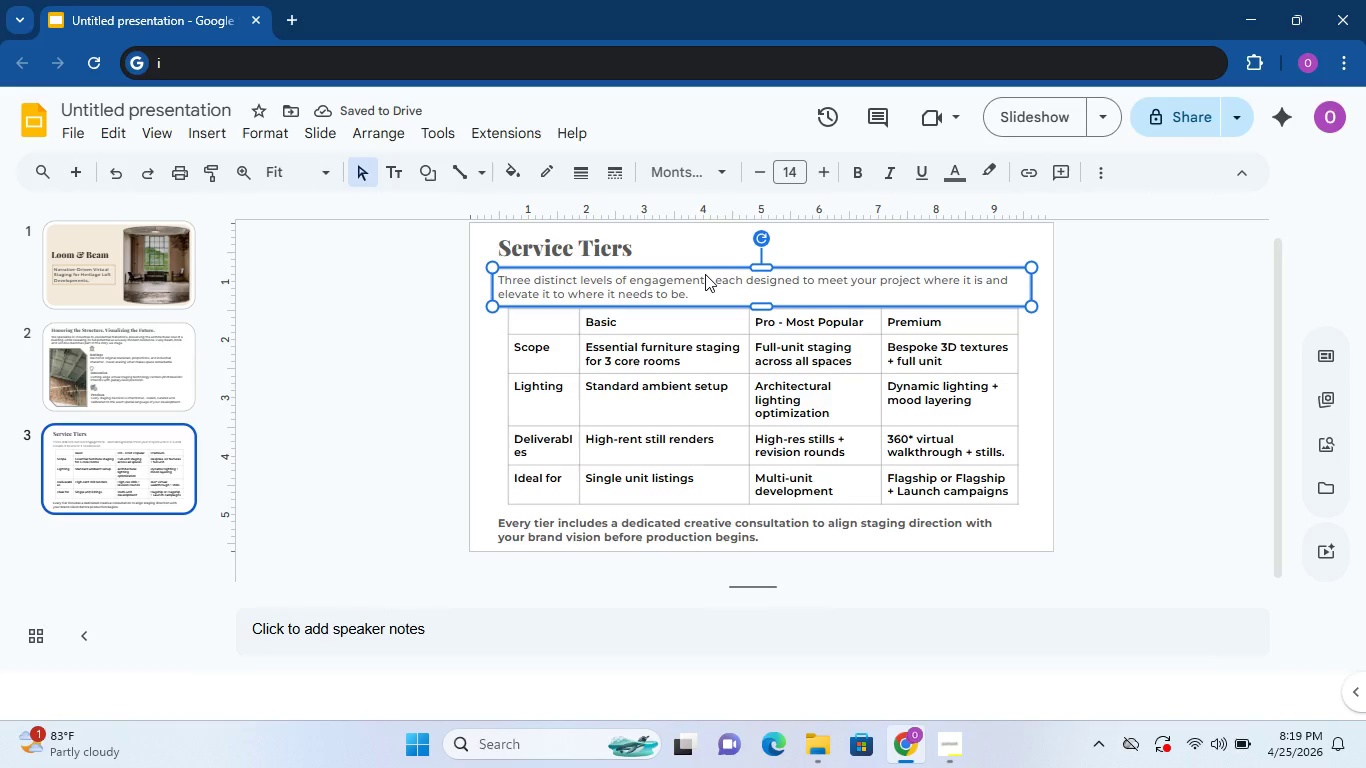 
key(ArrowUp)
 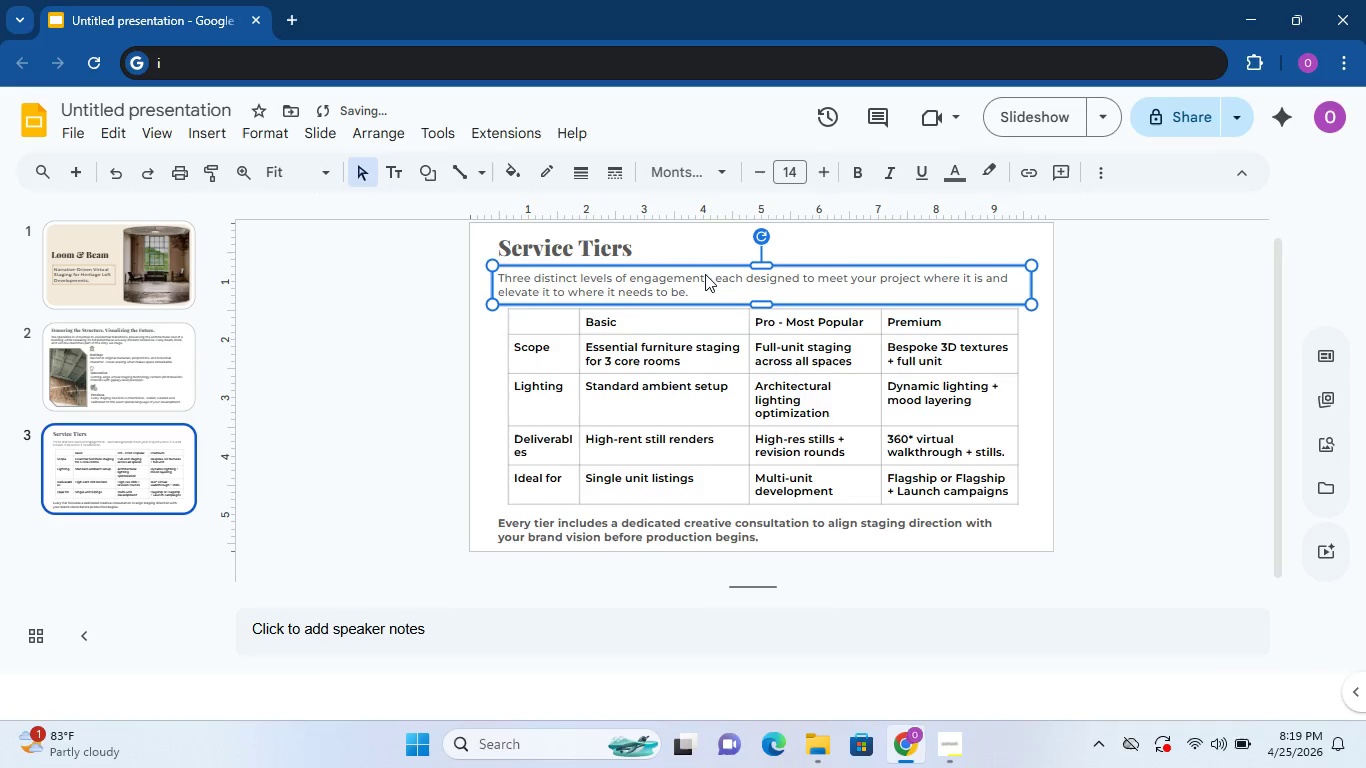 
key(ArrowUp)
 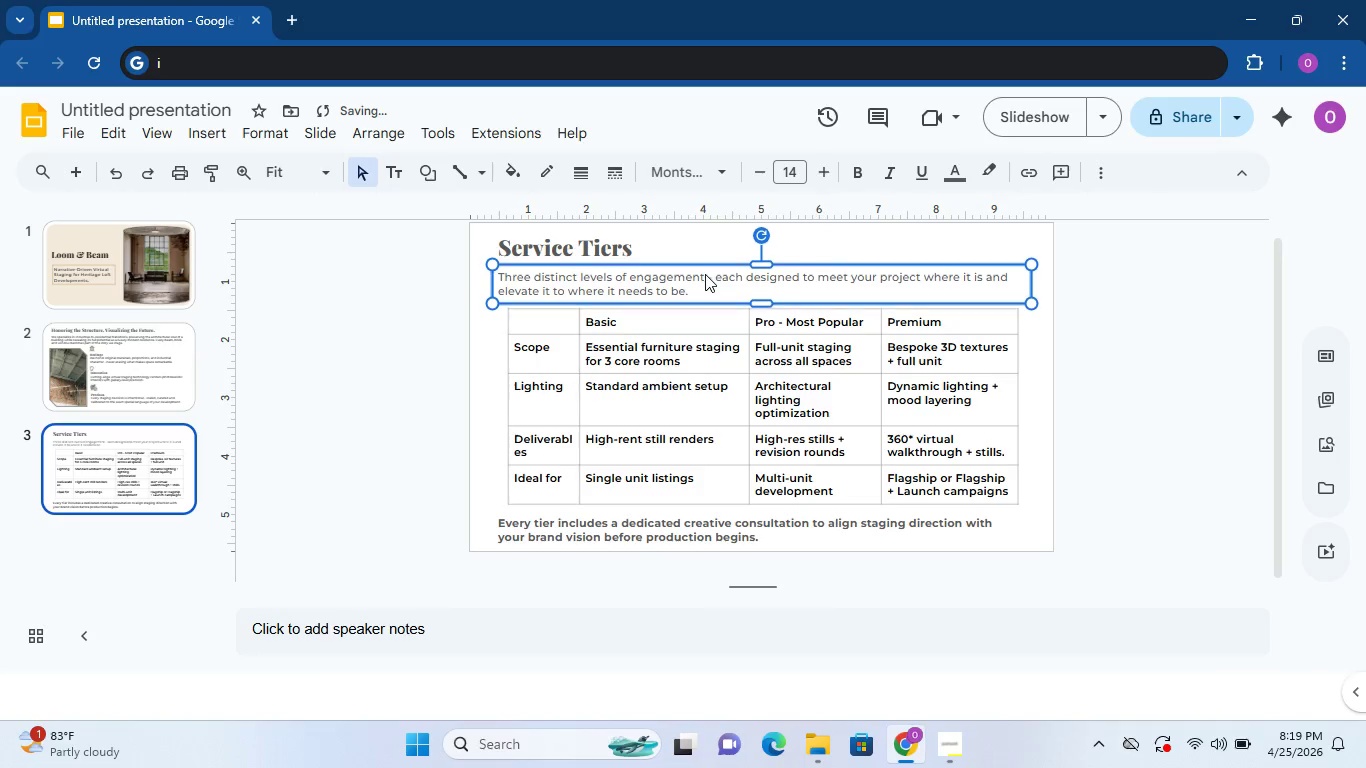 
key(ArrowUp)
 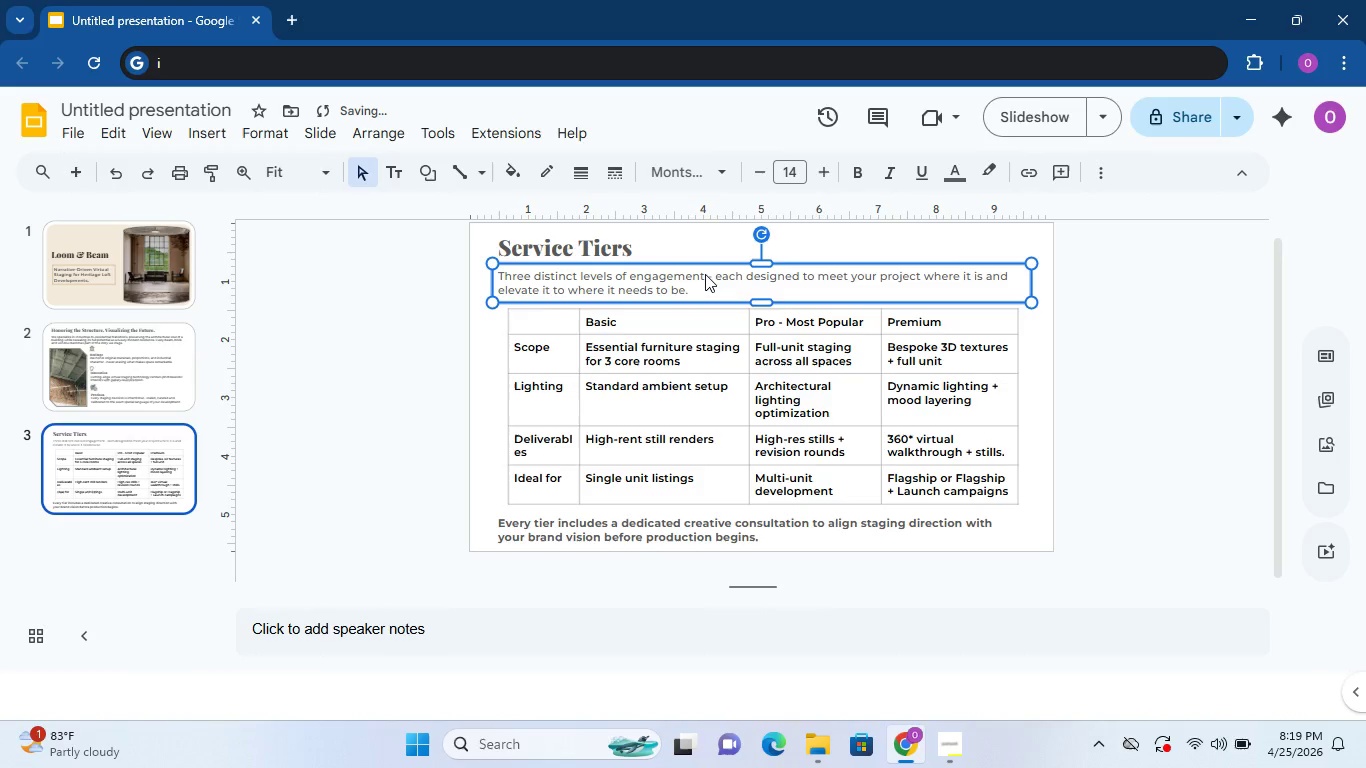 
key(ArrowUp)
 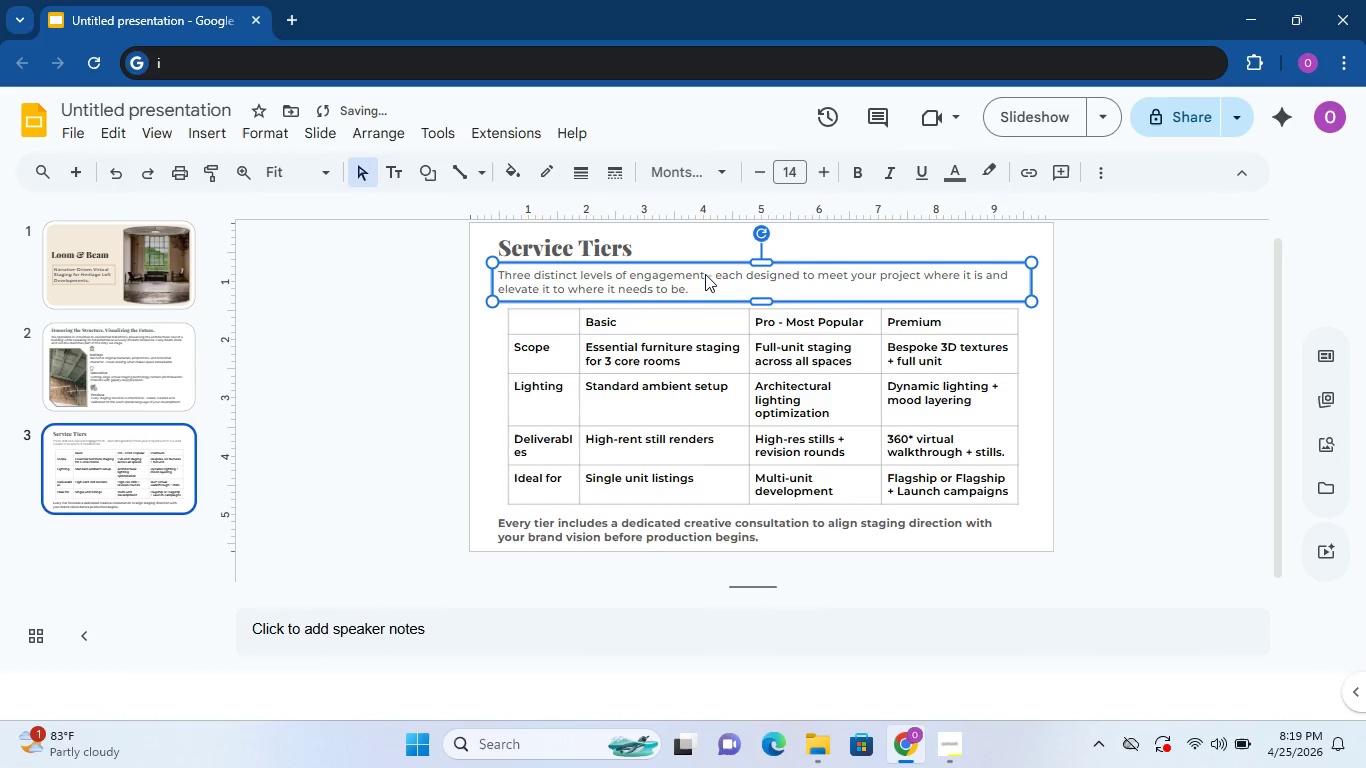 
key(ArrowUp)
 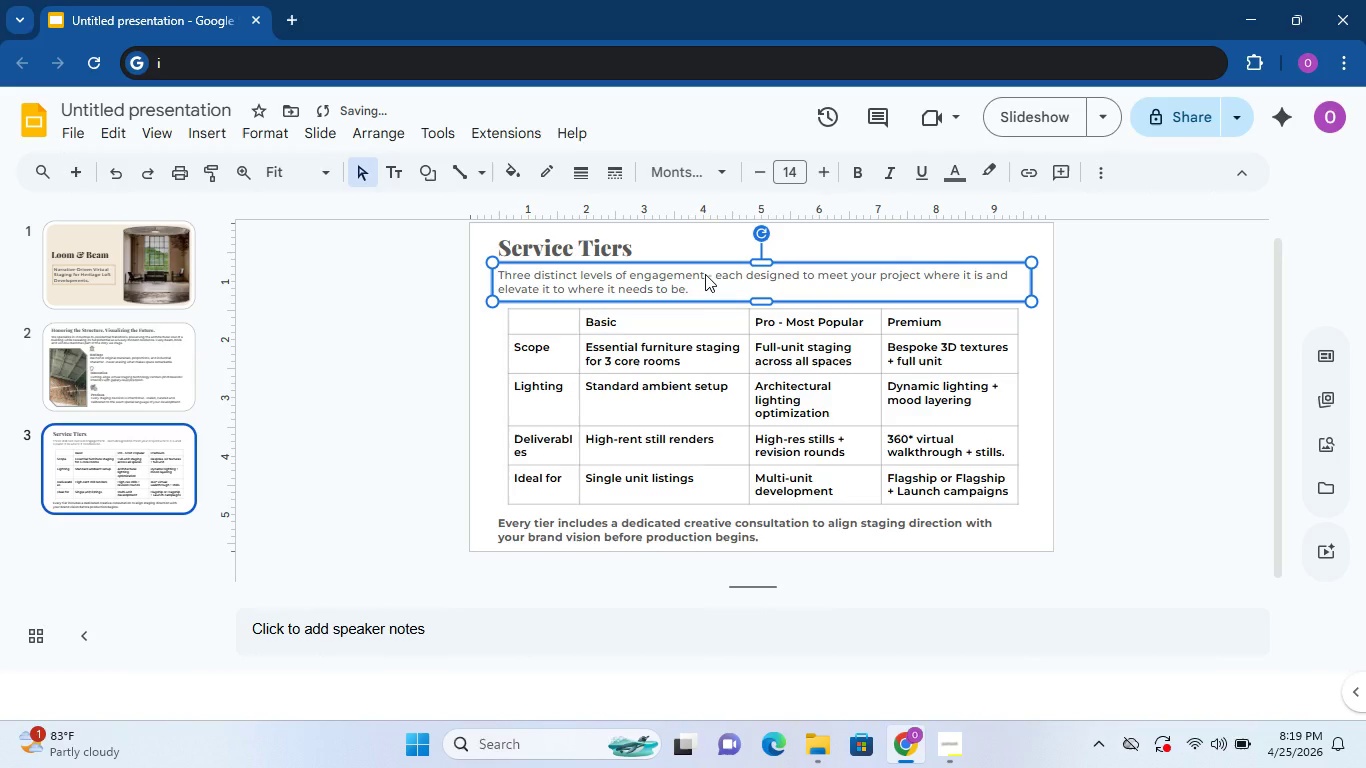 
key(ArrowUp)
 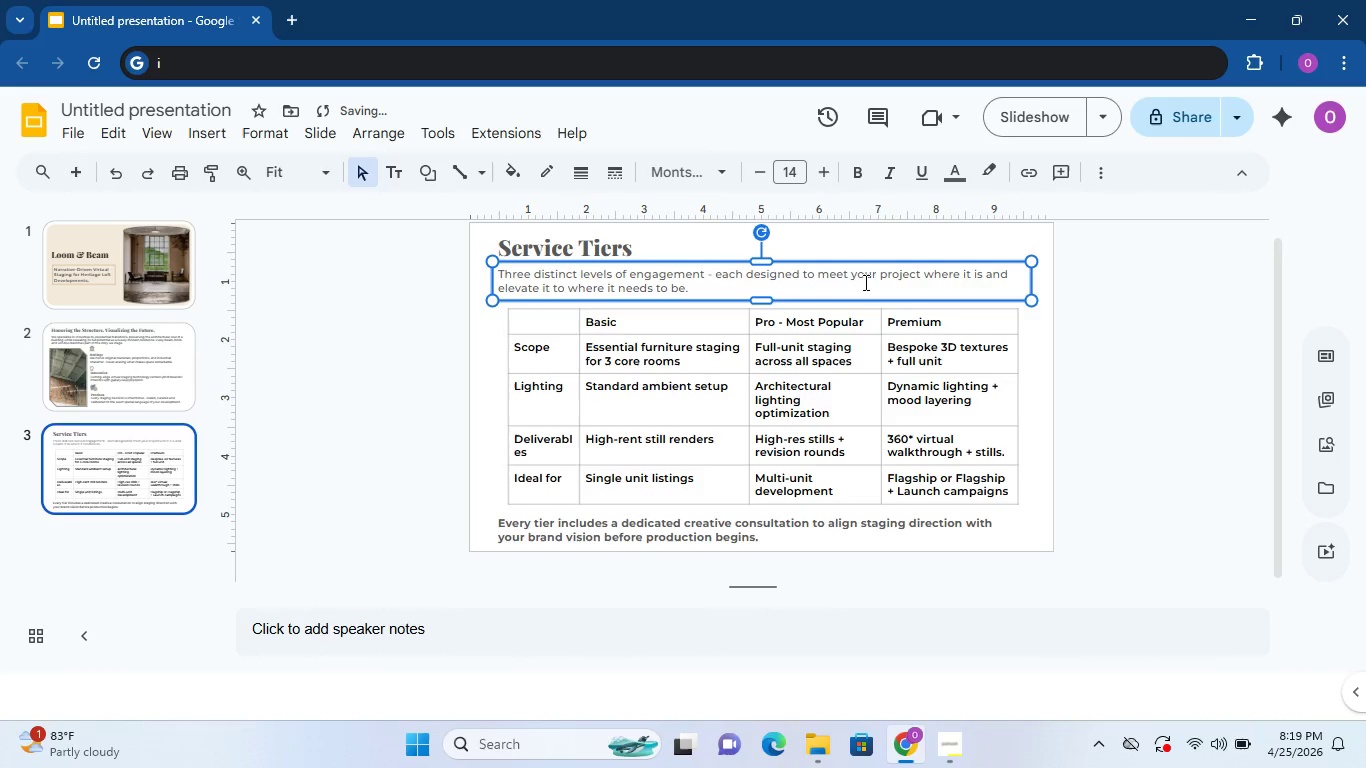 
scroll: coordinate [833, 318], scroll_direction: none, amount: 0.0
 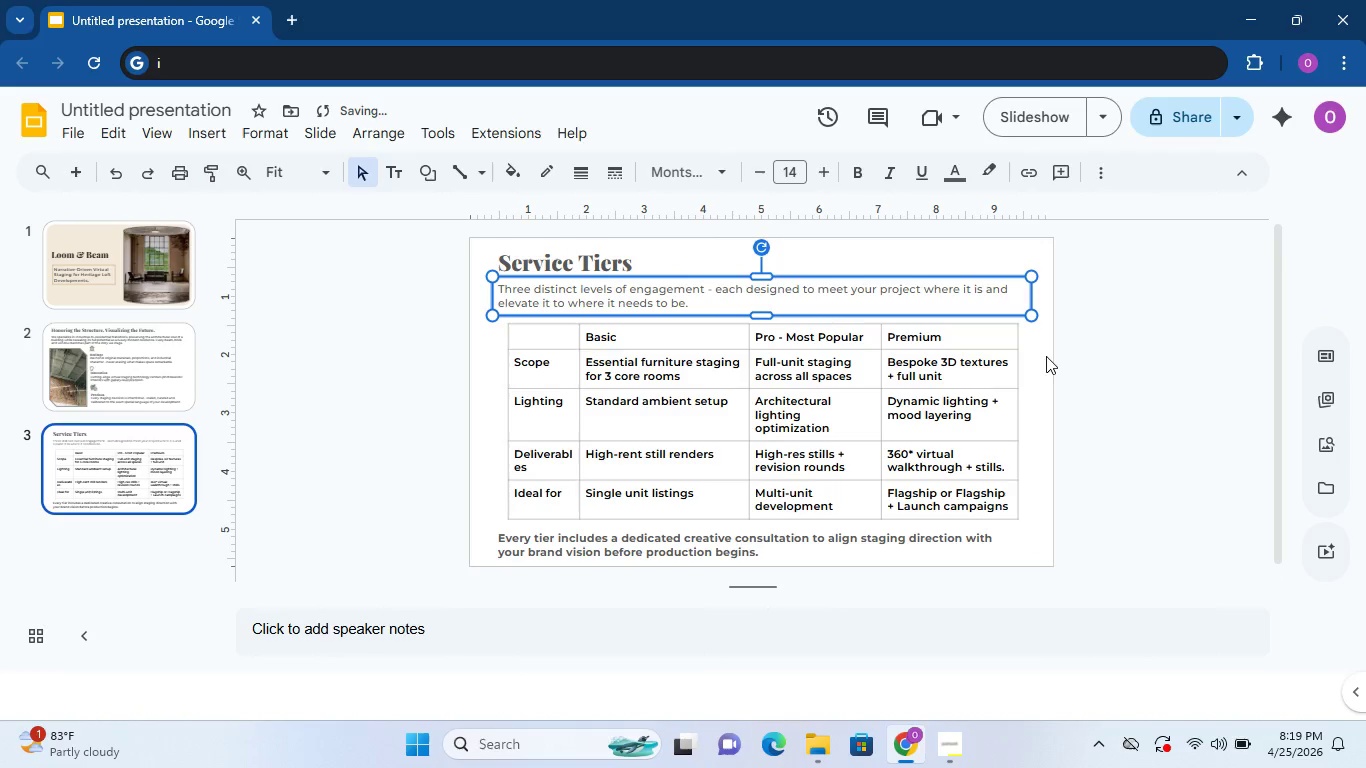 
left_click([1089, 352])
 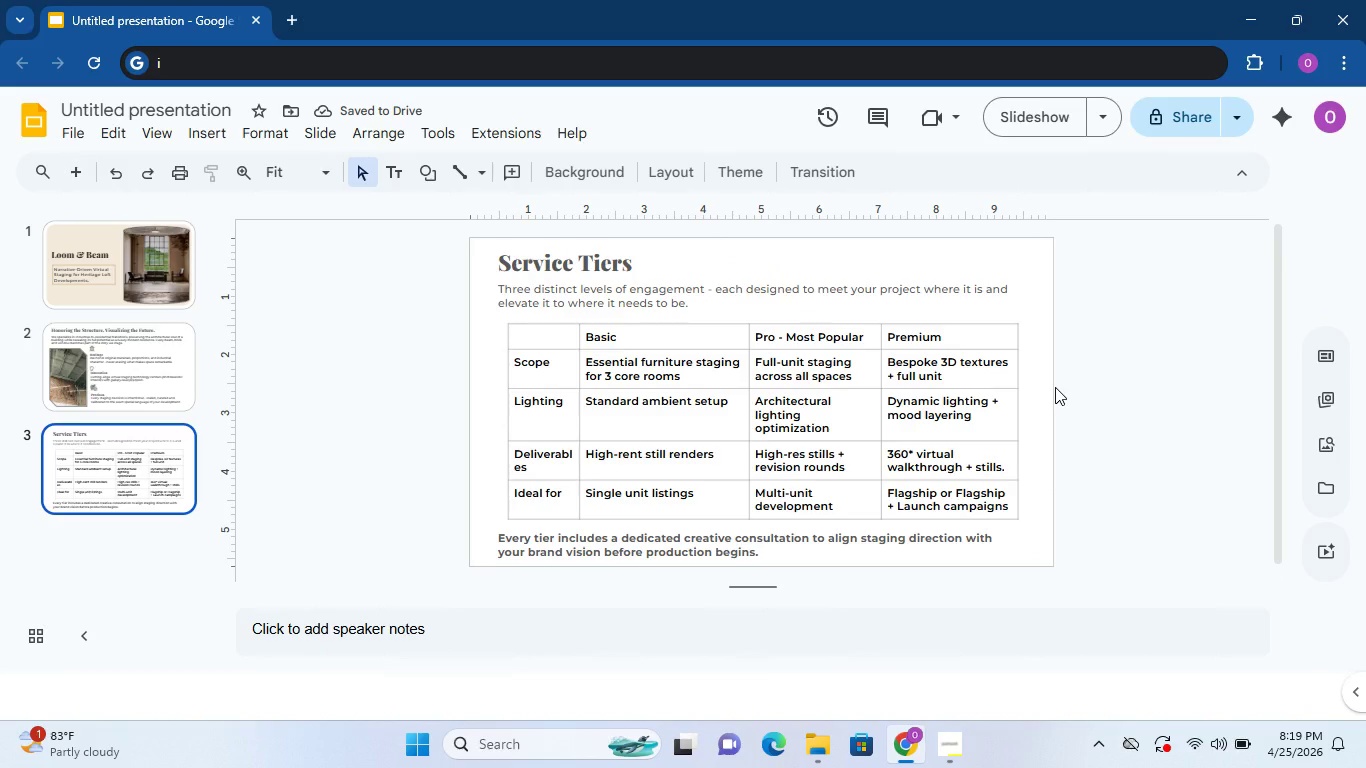 
scroll: coordinate [1055, 387], scroll_direction: none, amount: 0.0
 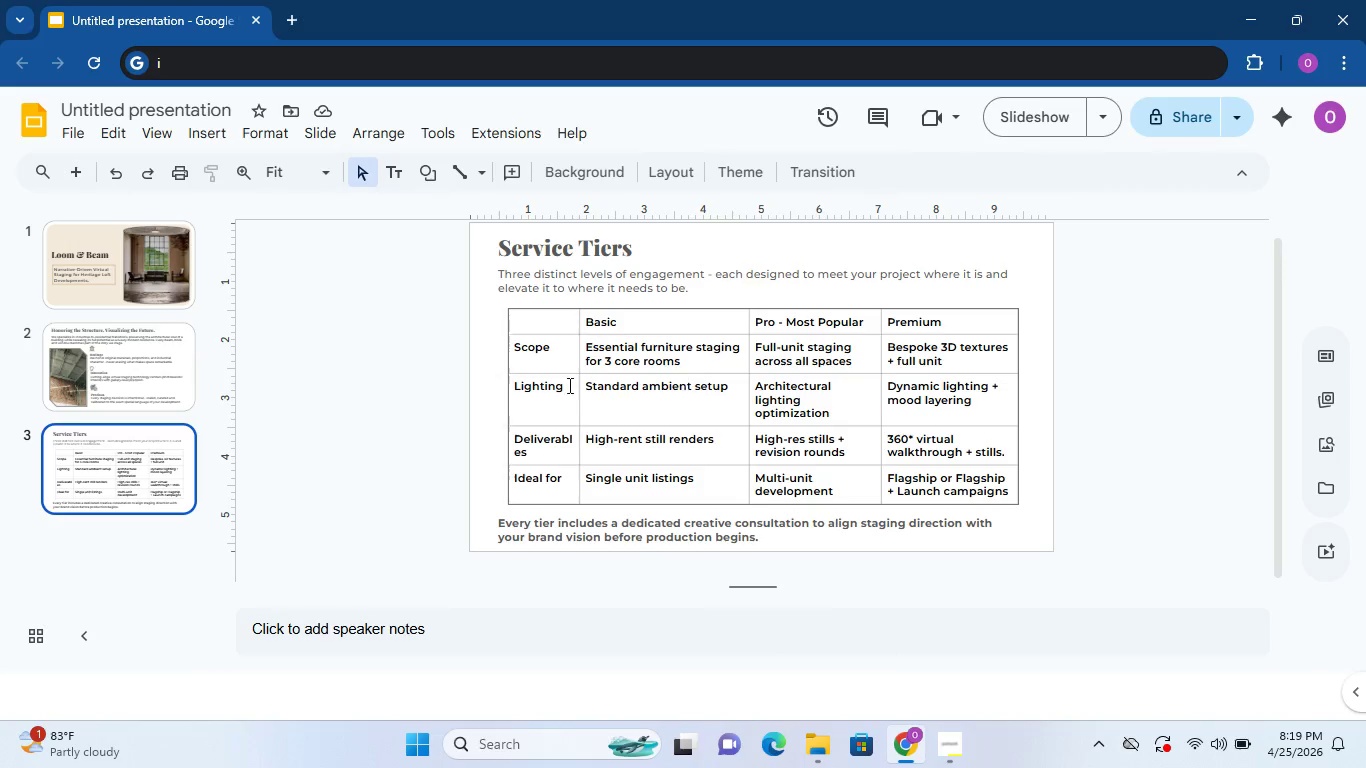 
right_click([949, 0])
 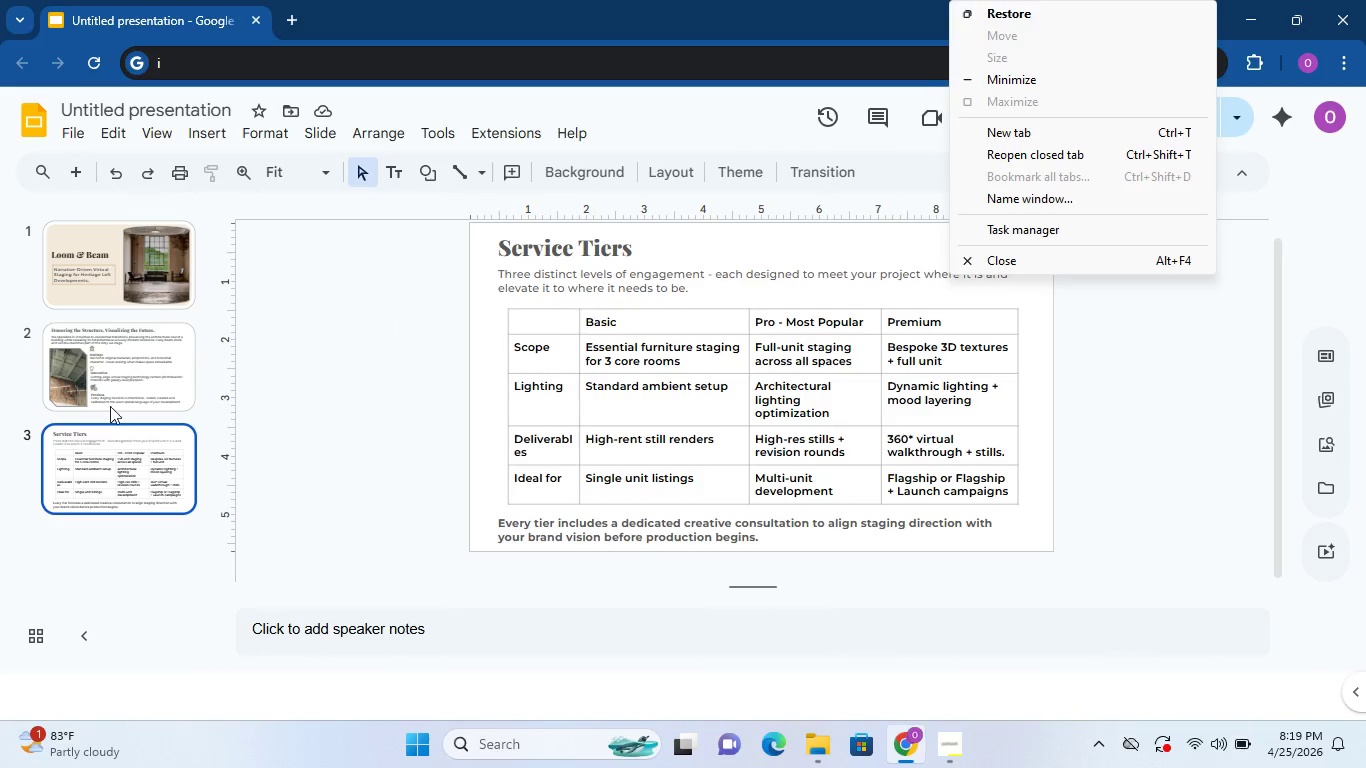 
left_click([120, 396])
 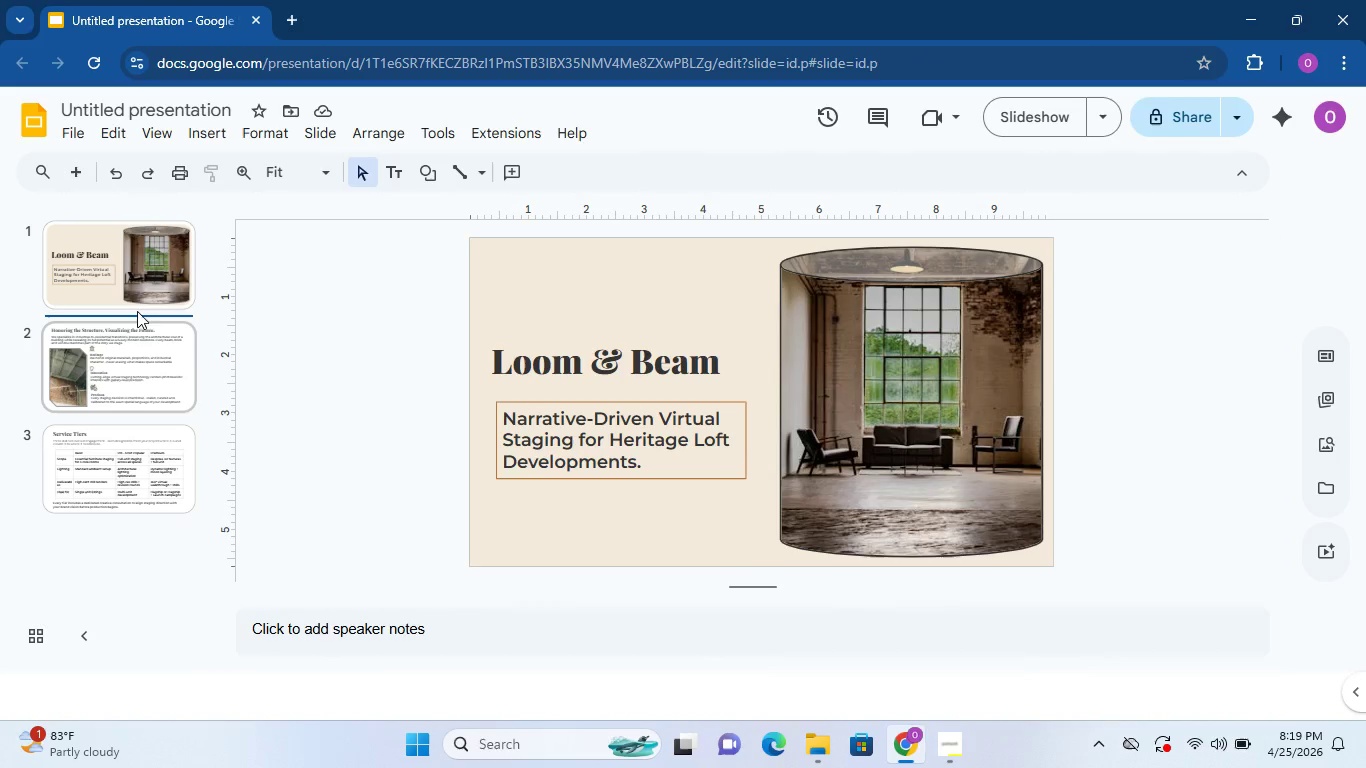 
double_click([138, 366])
 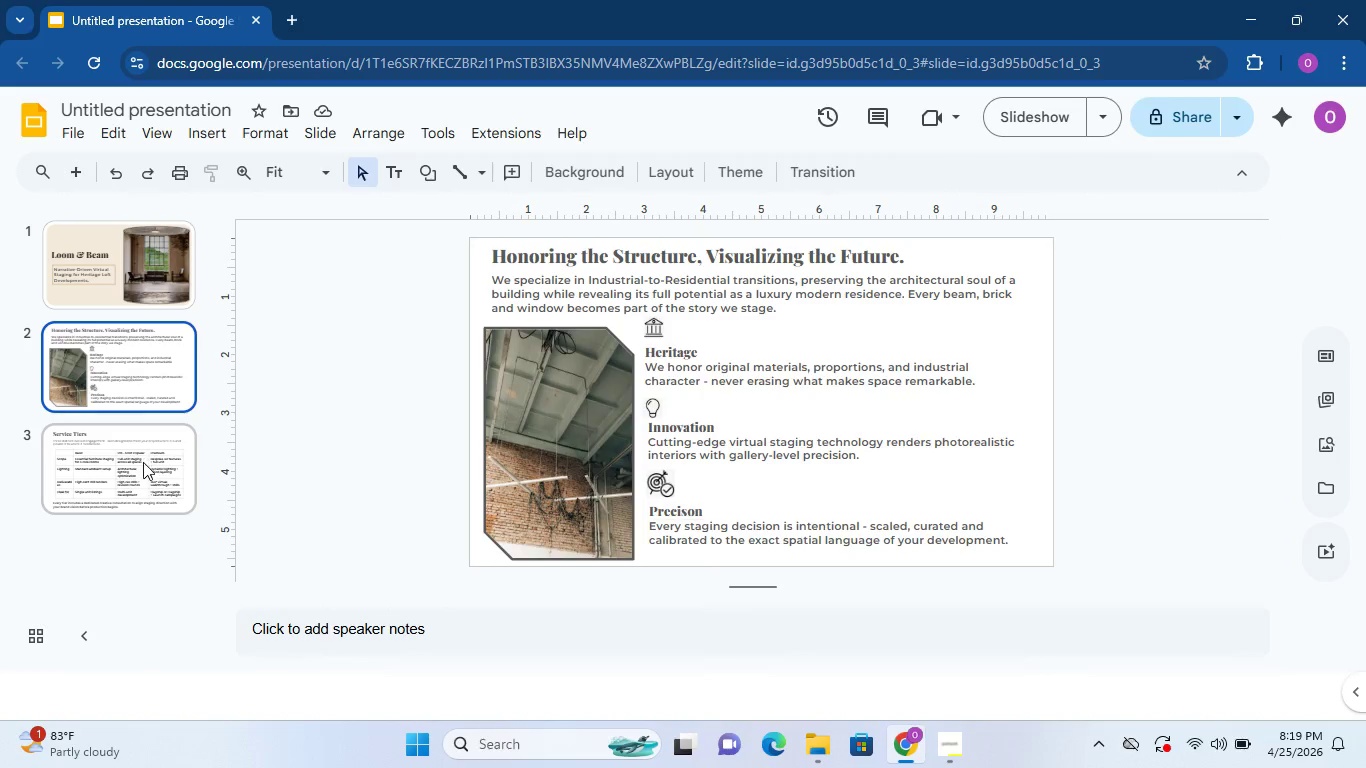 
triple_click([143, 463])
 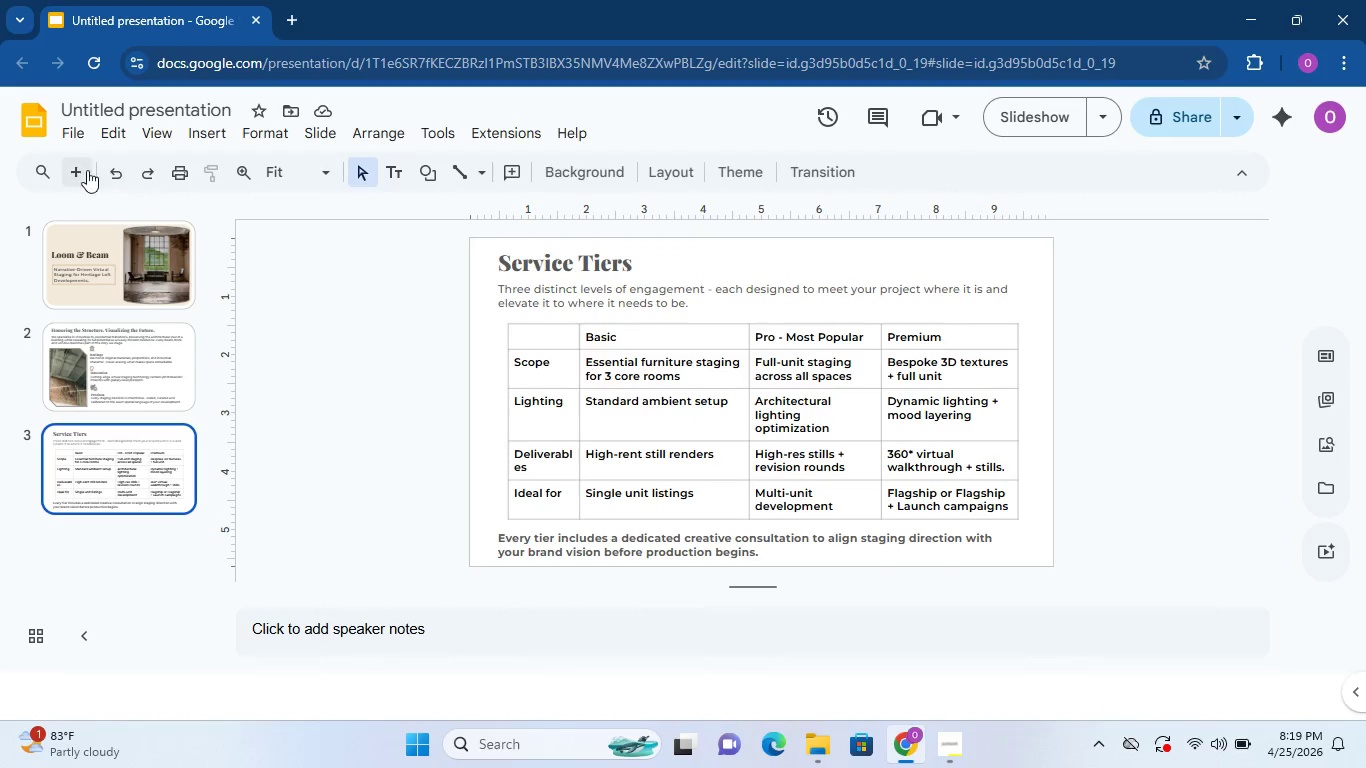 
left_click([87, 170])
 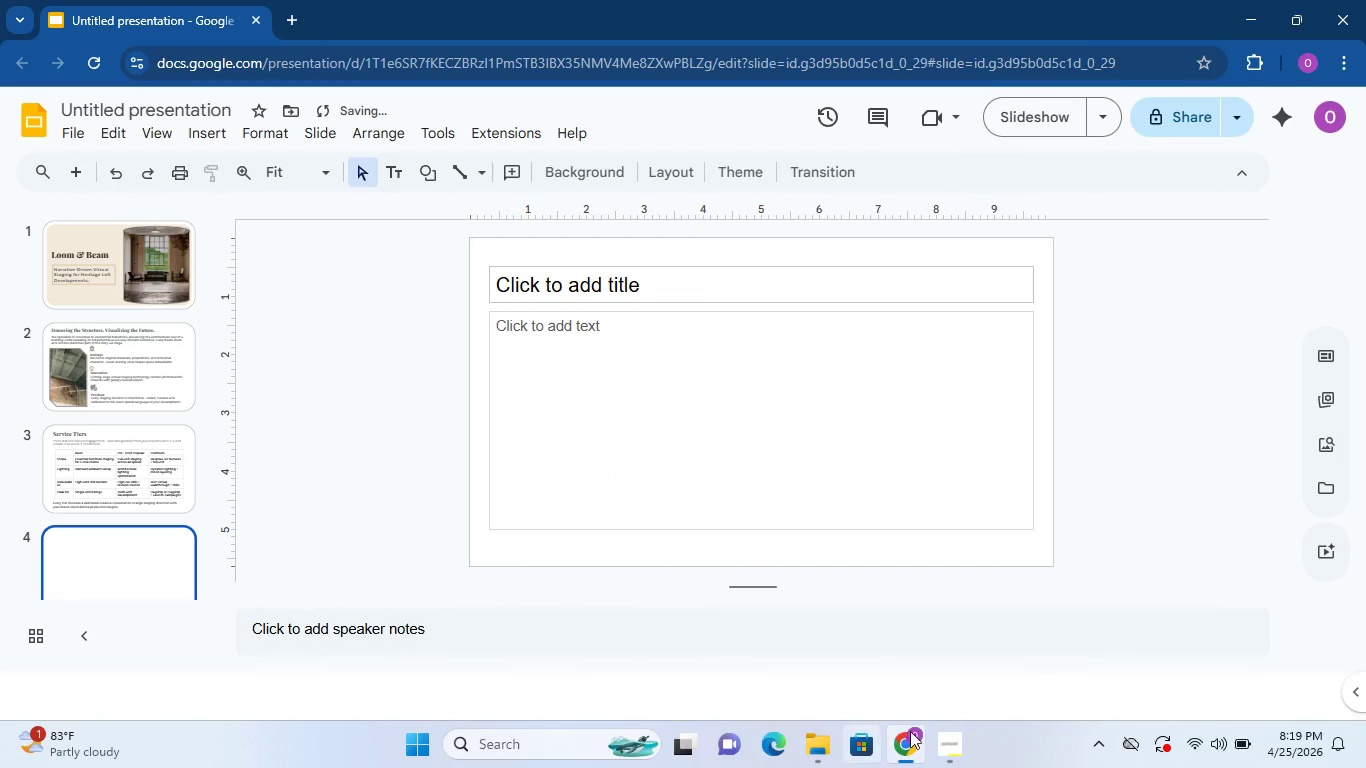 
left_click([965, 734])